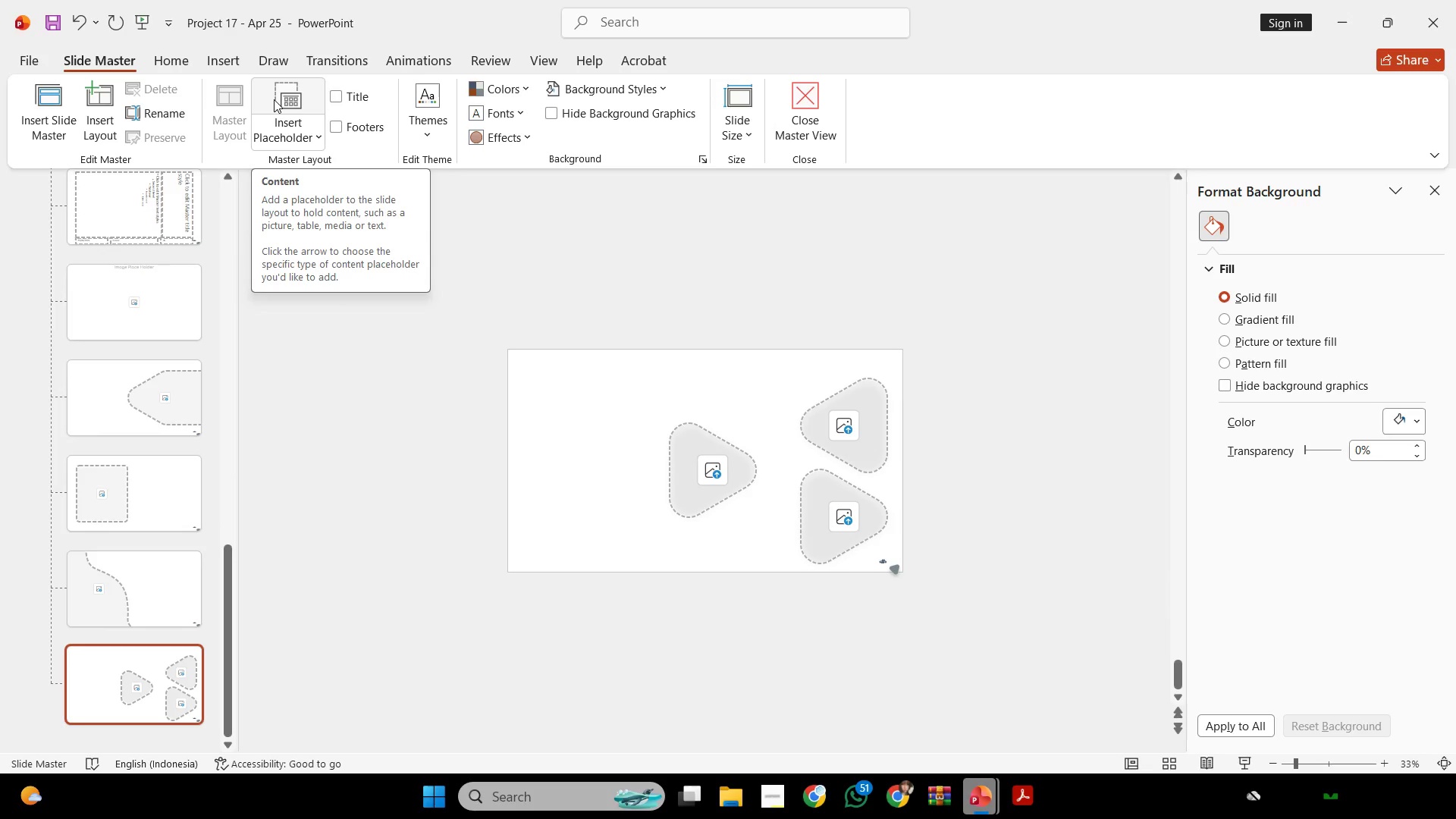 
left_click_drag(start_coordinate=[1003, 300], to_coordinate=[557, 643])
 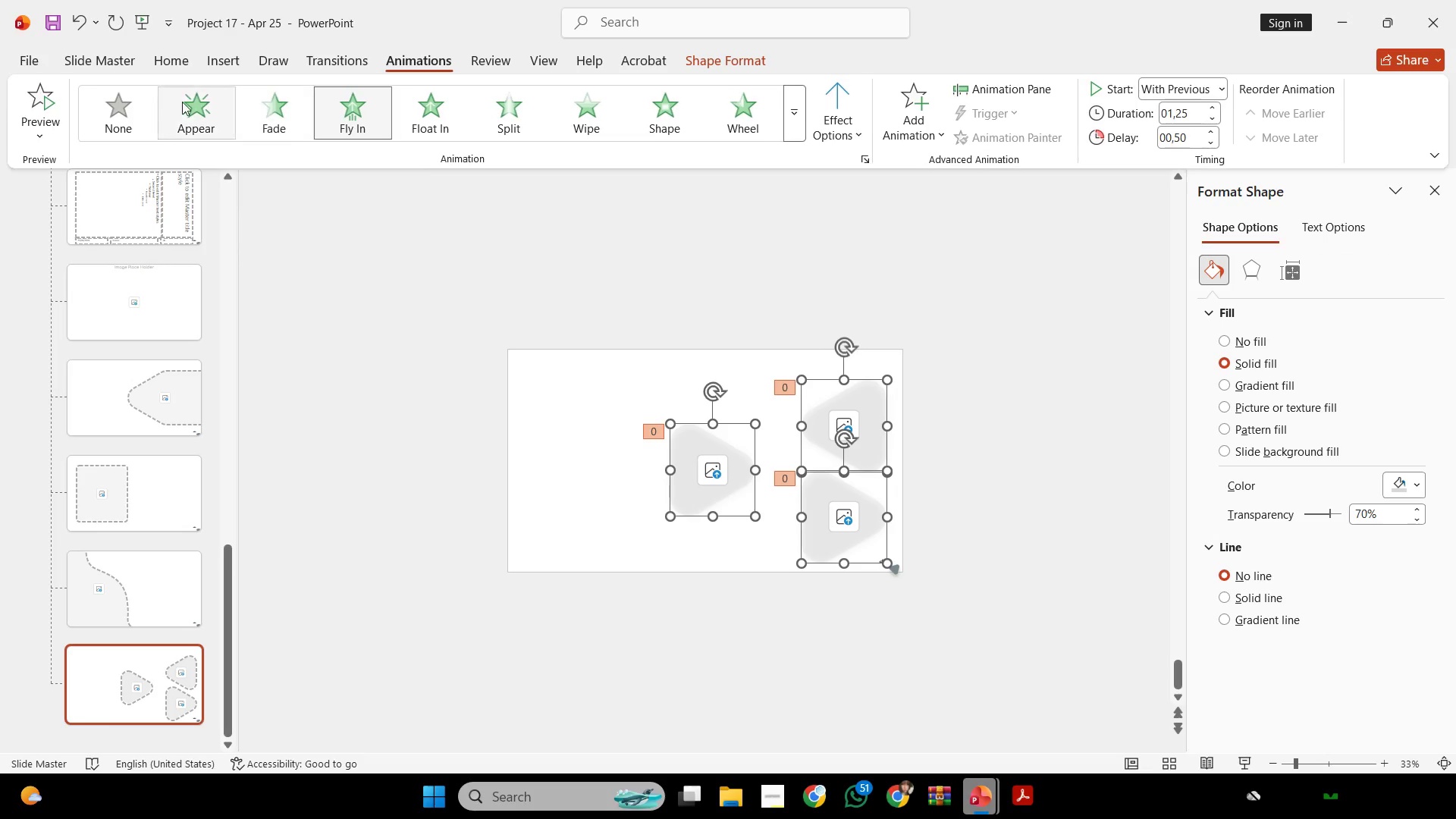 
left_click([141, 114])
 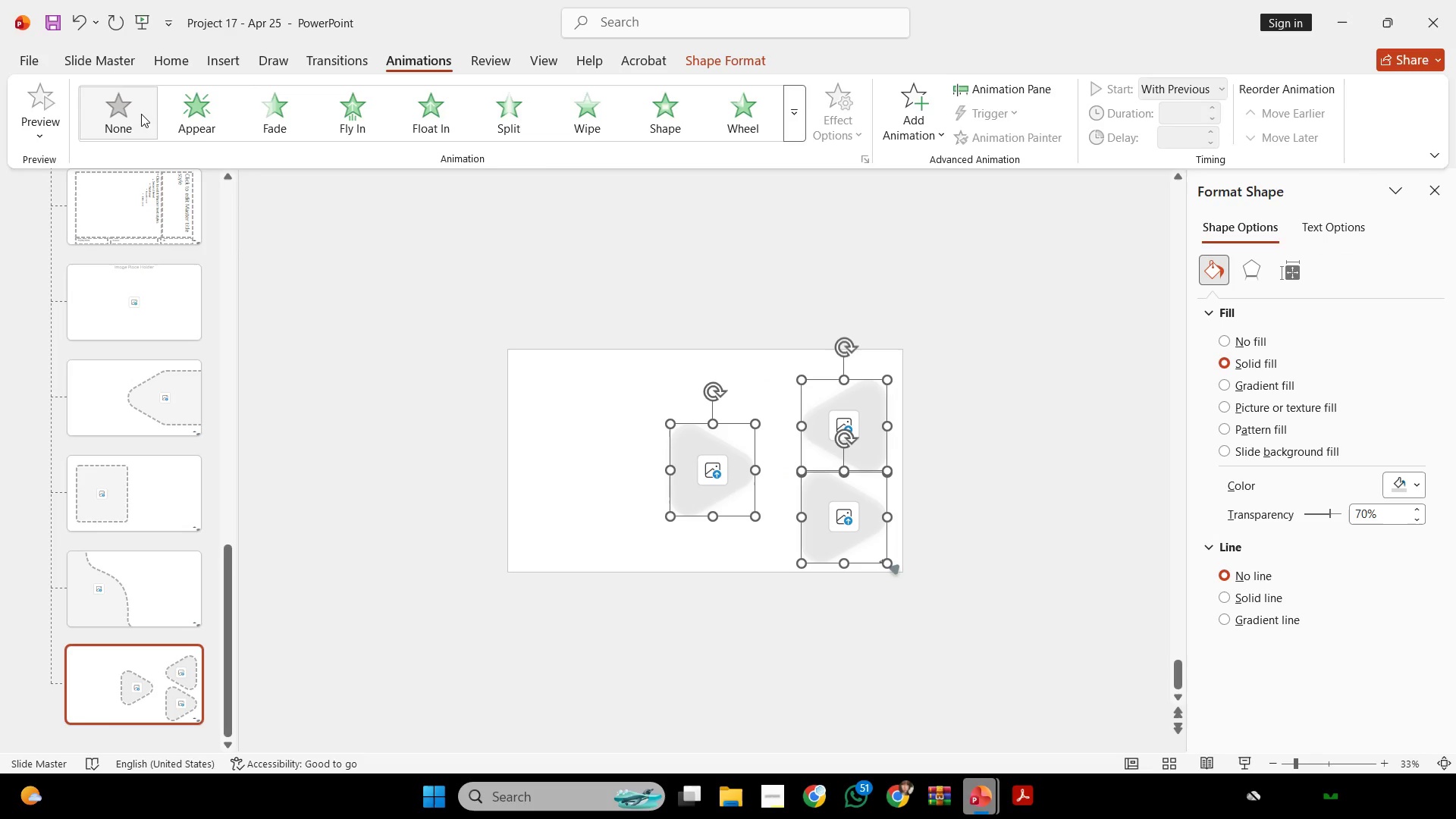 
wait(16.36)
 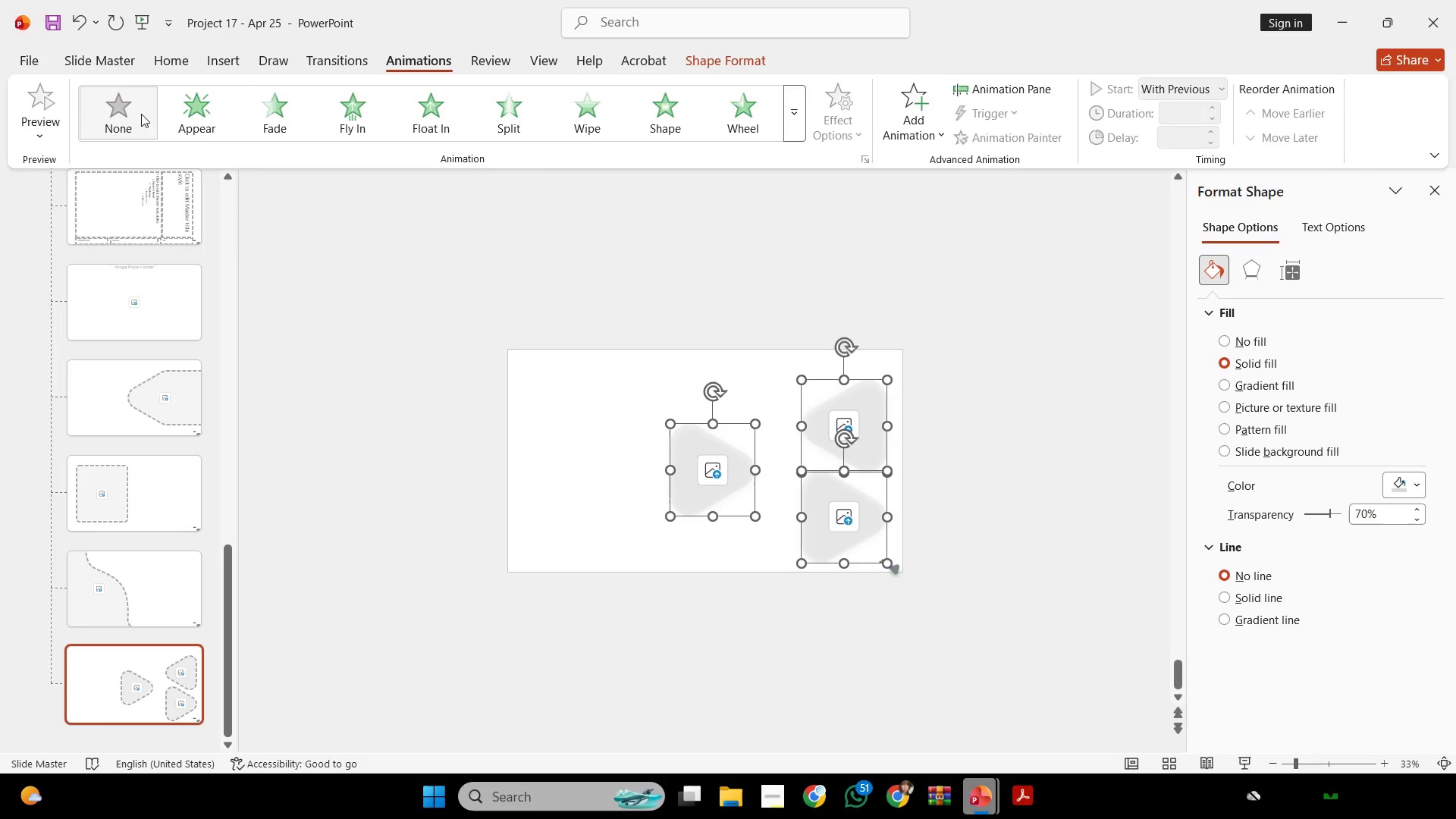 
left_click([353, 52])
 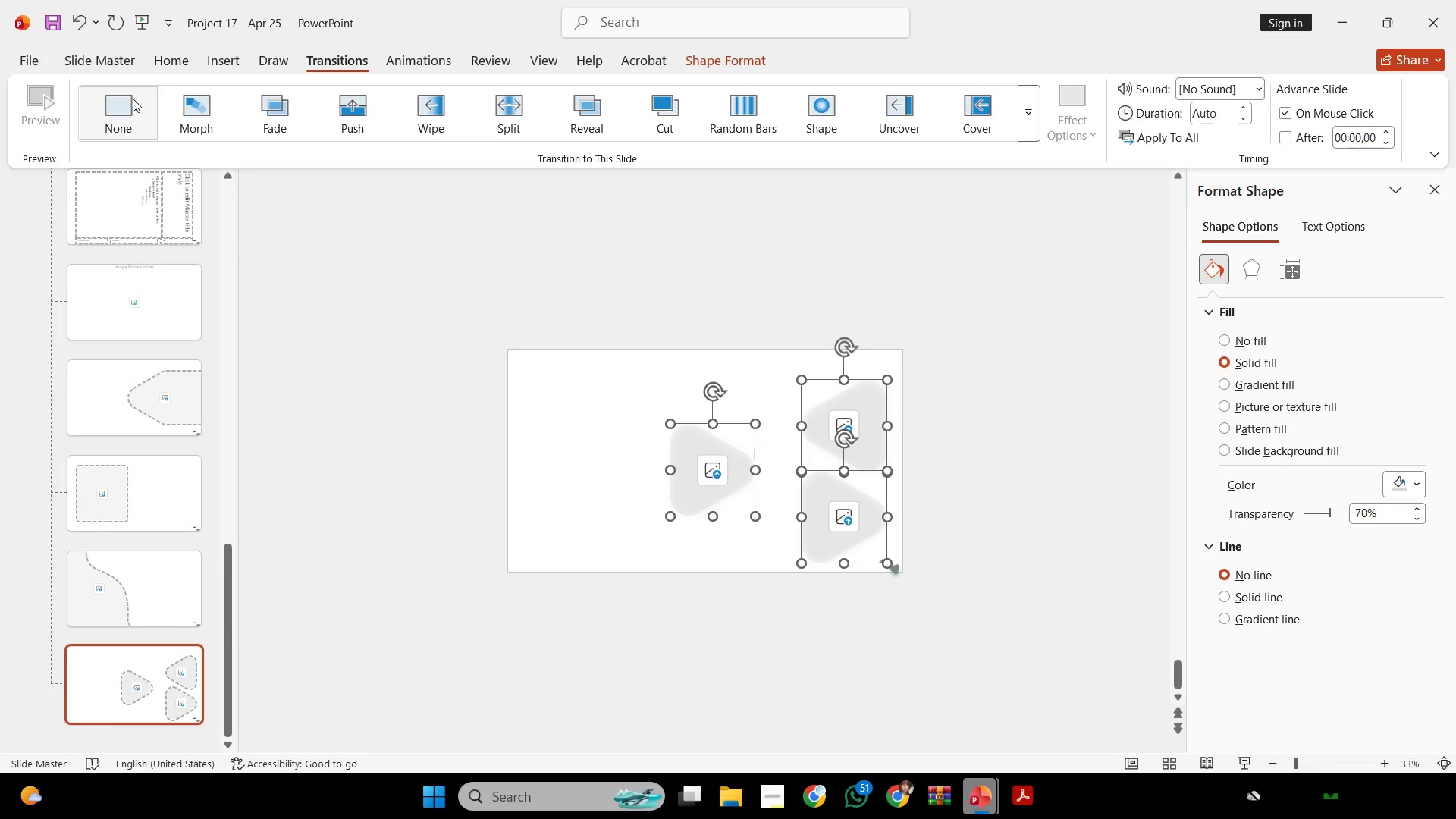 
double_click([118, 61])
 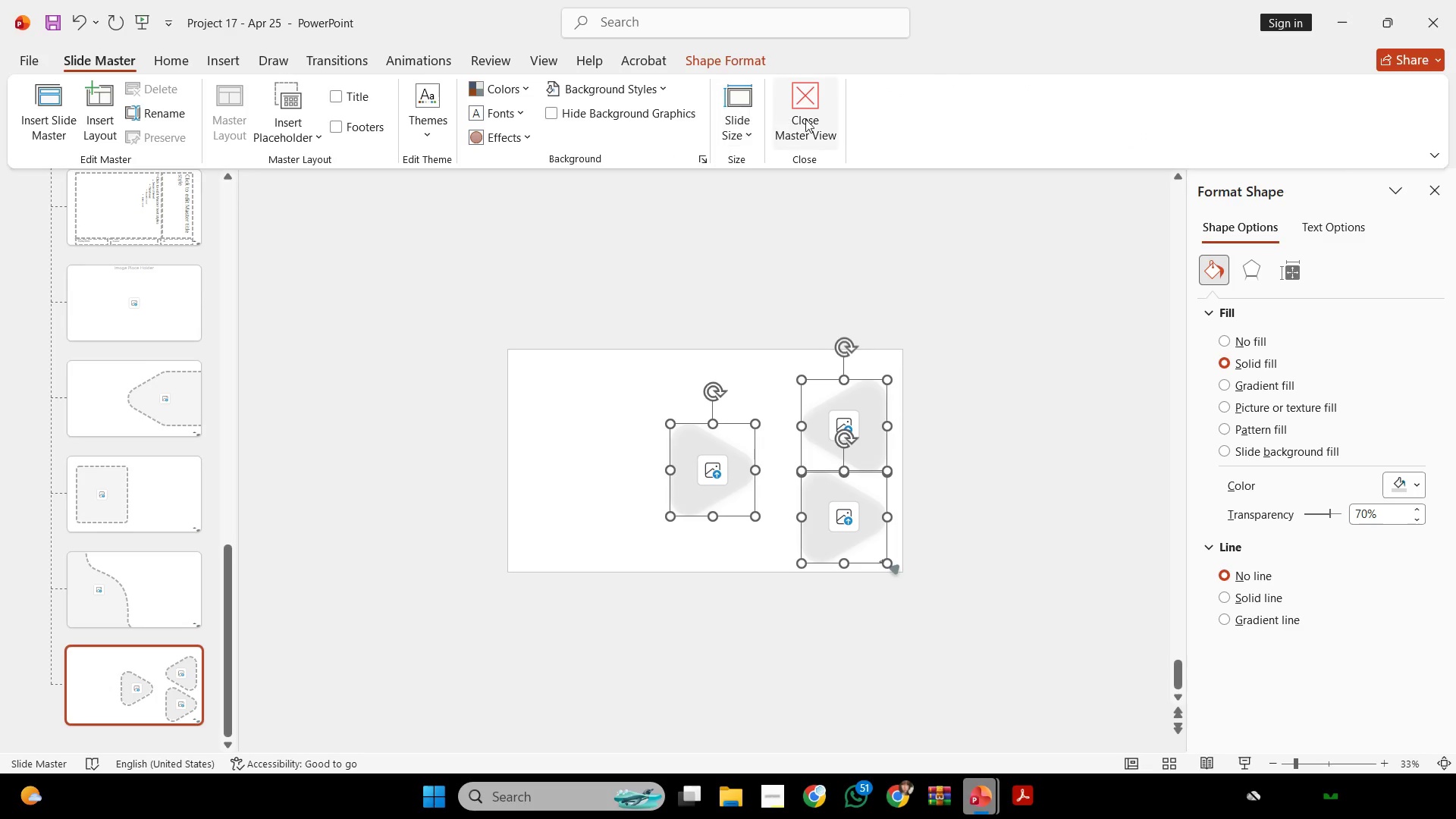 
left_click([805, 118])
 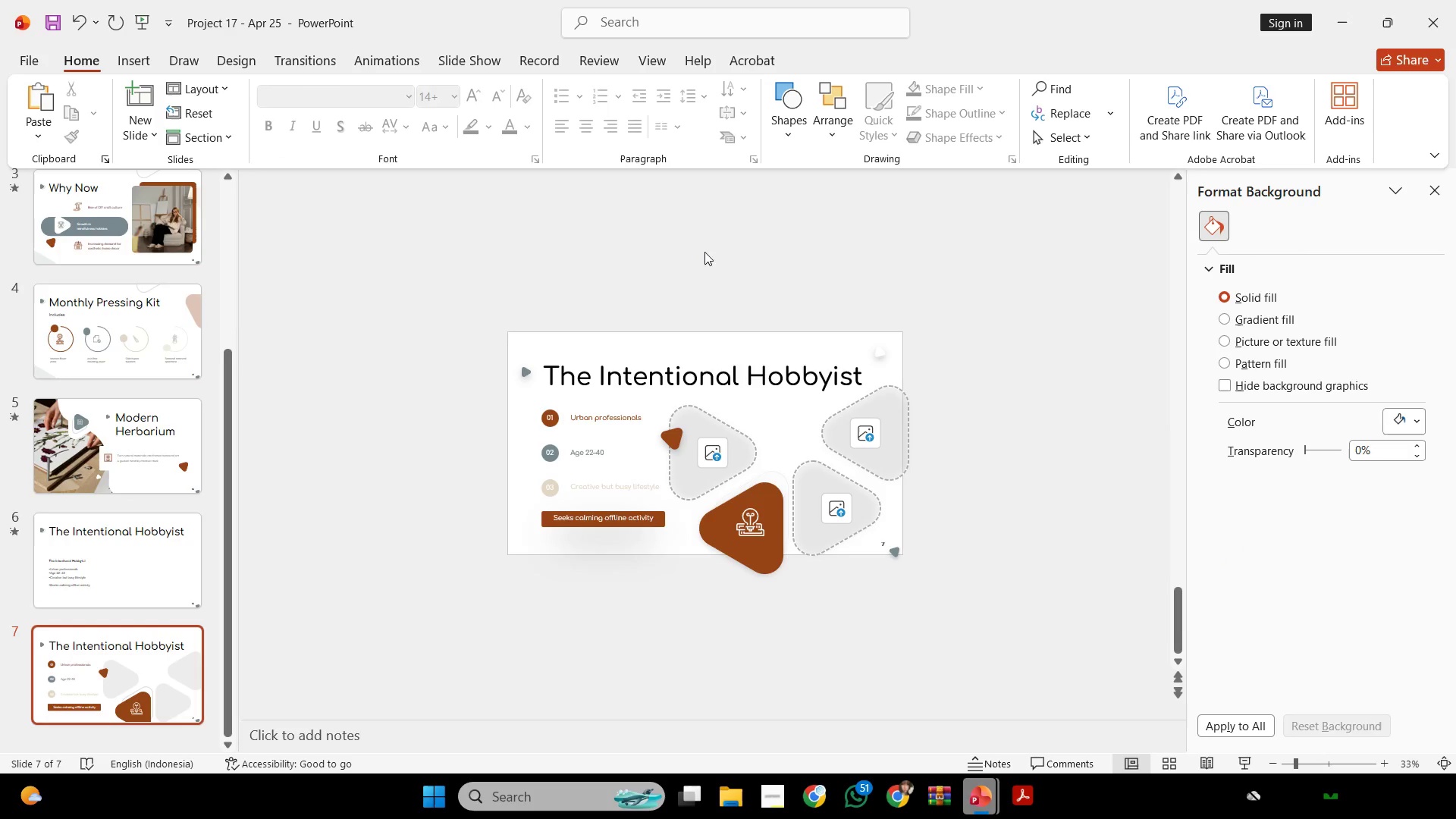 
left_click_drag(start_coordinate=[450, 264], to_coordinate=[1153, 728])
 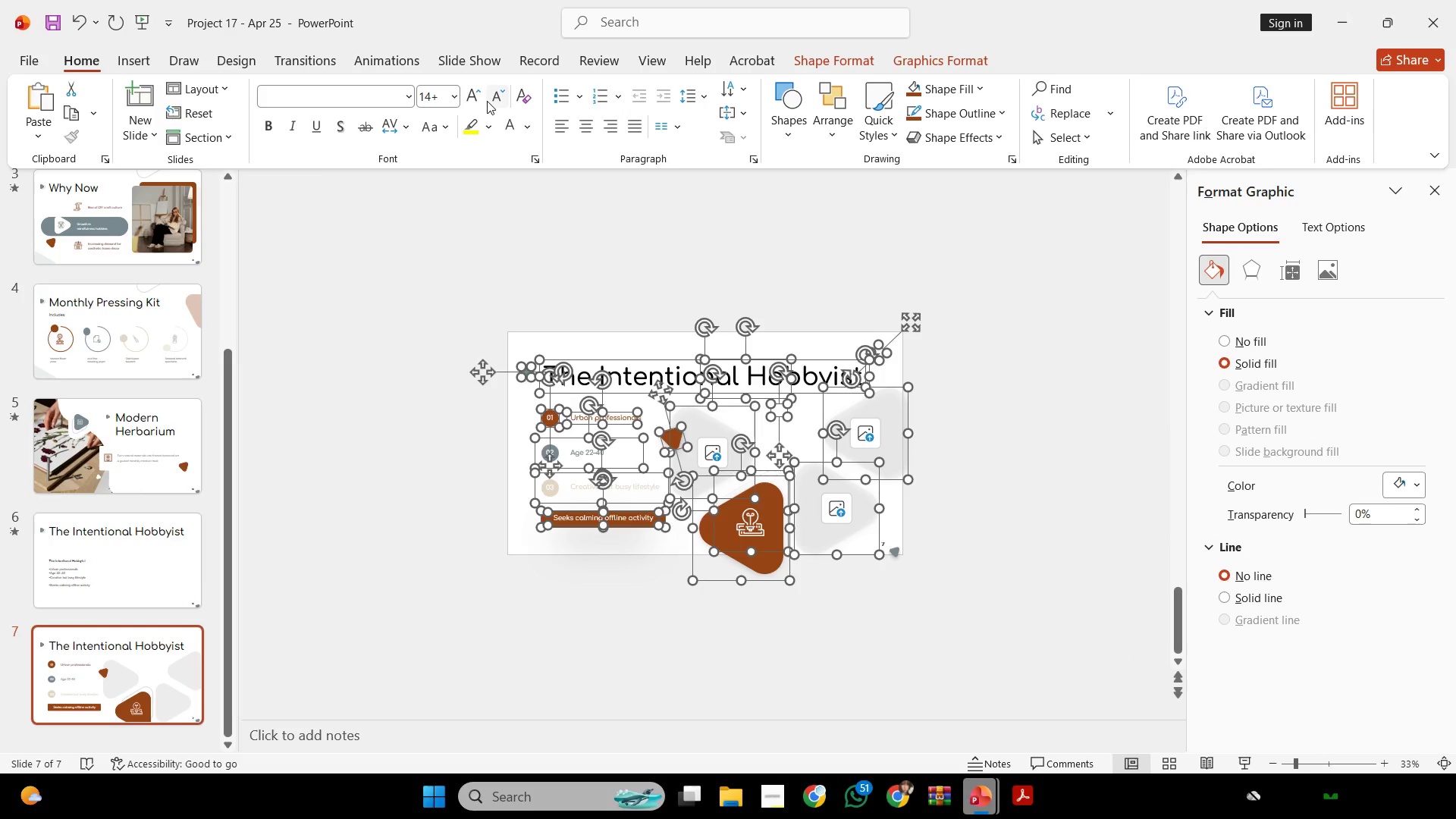 
left_click([390, 67])
 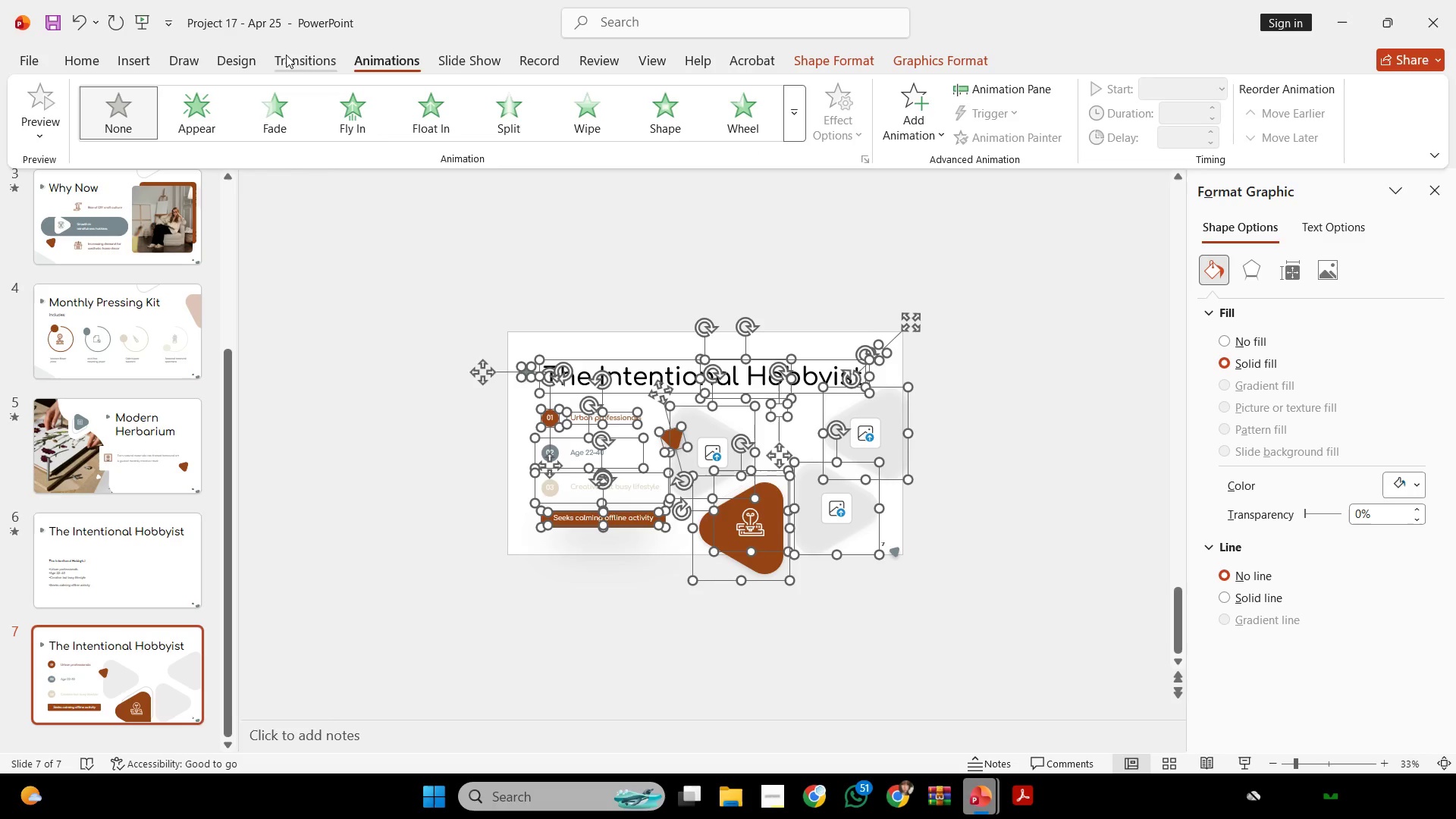 
left_click([294, 67])
 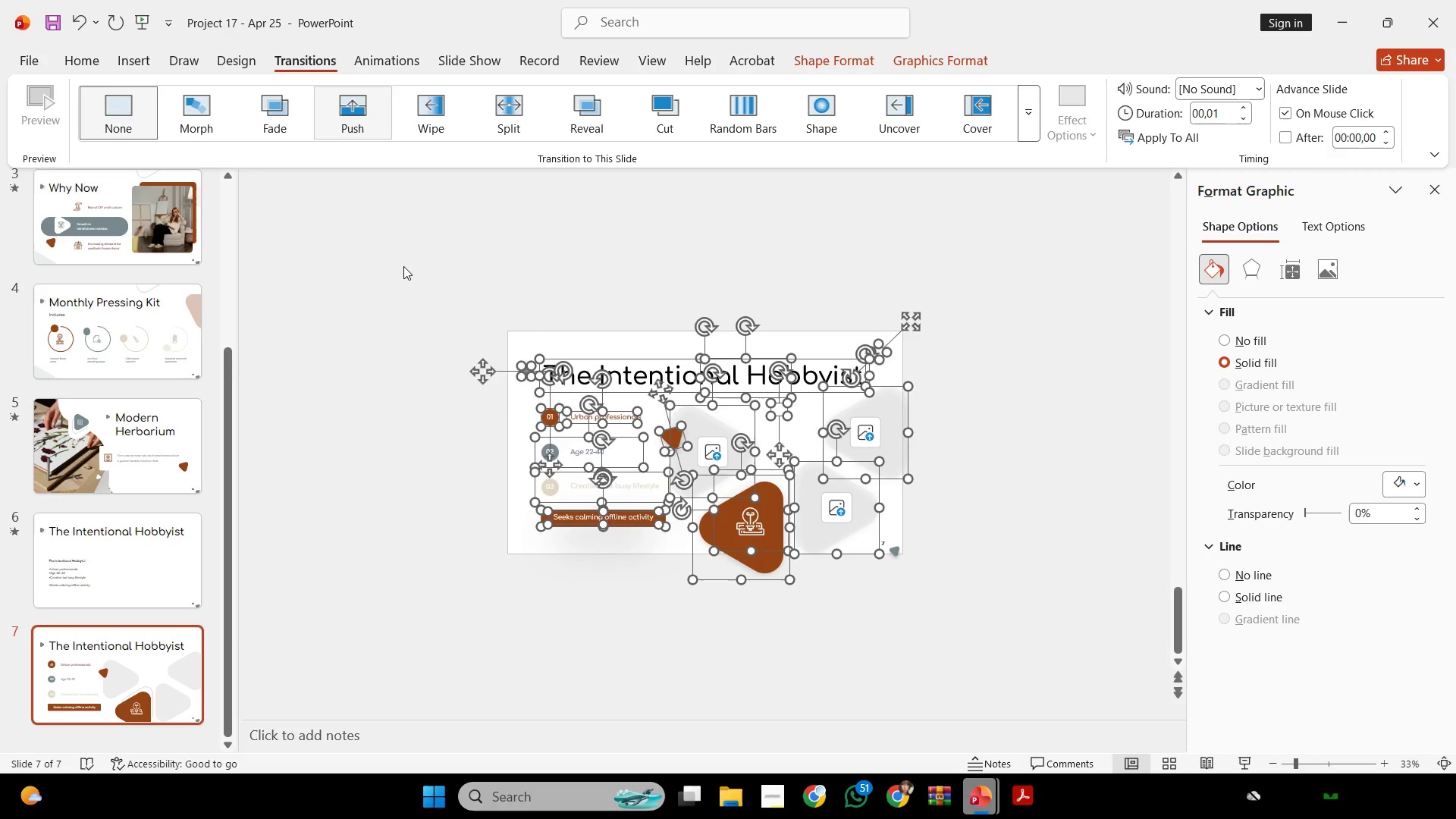 
left_click_drag(start_coordinate=[404, 271], to_coordinate=[406, 275])
 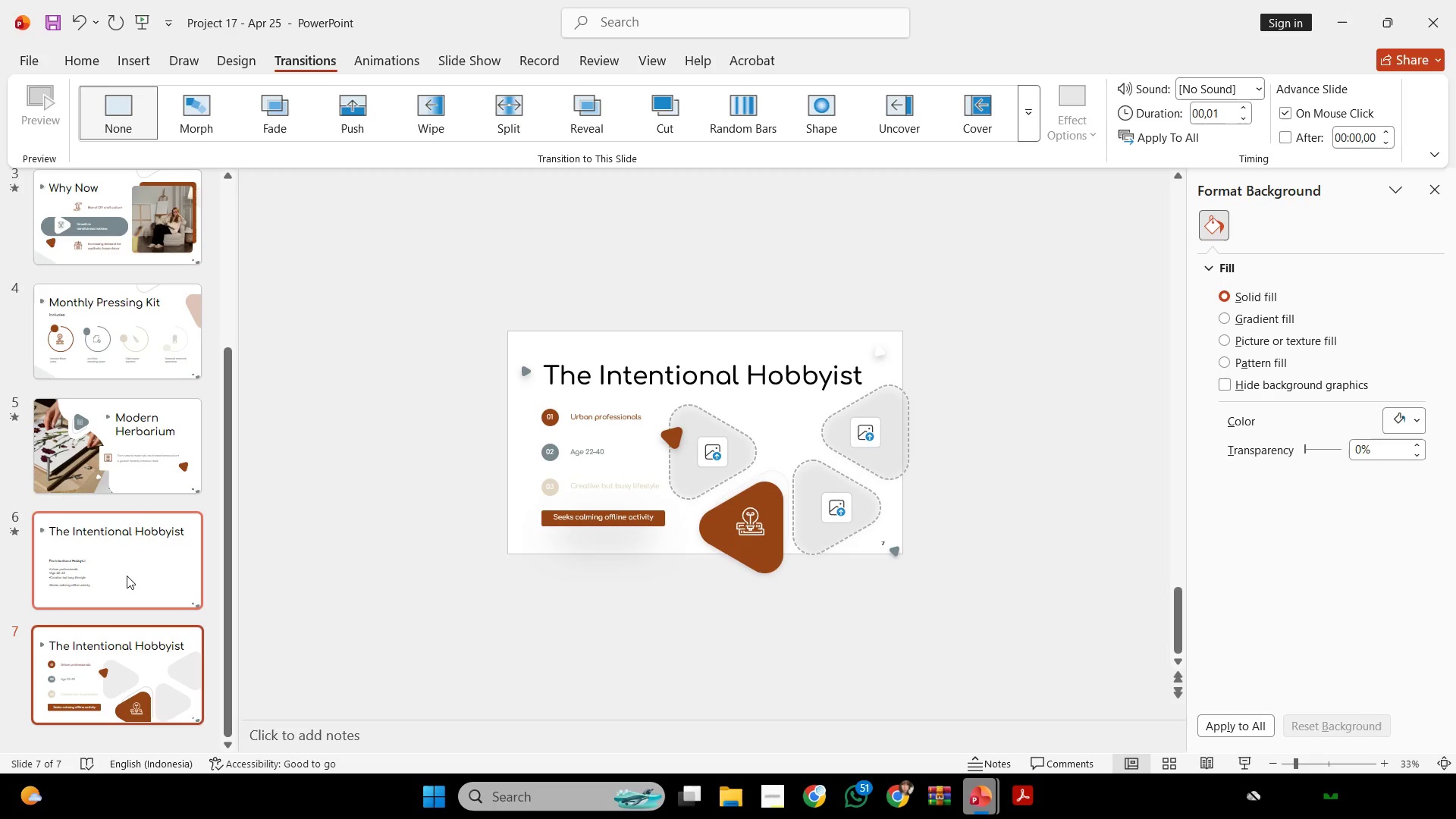 
left_click([127, 576])
 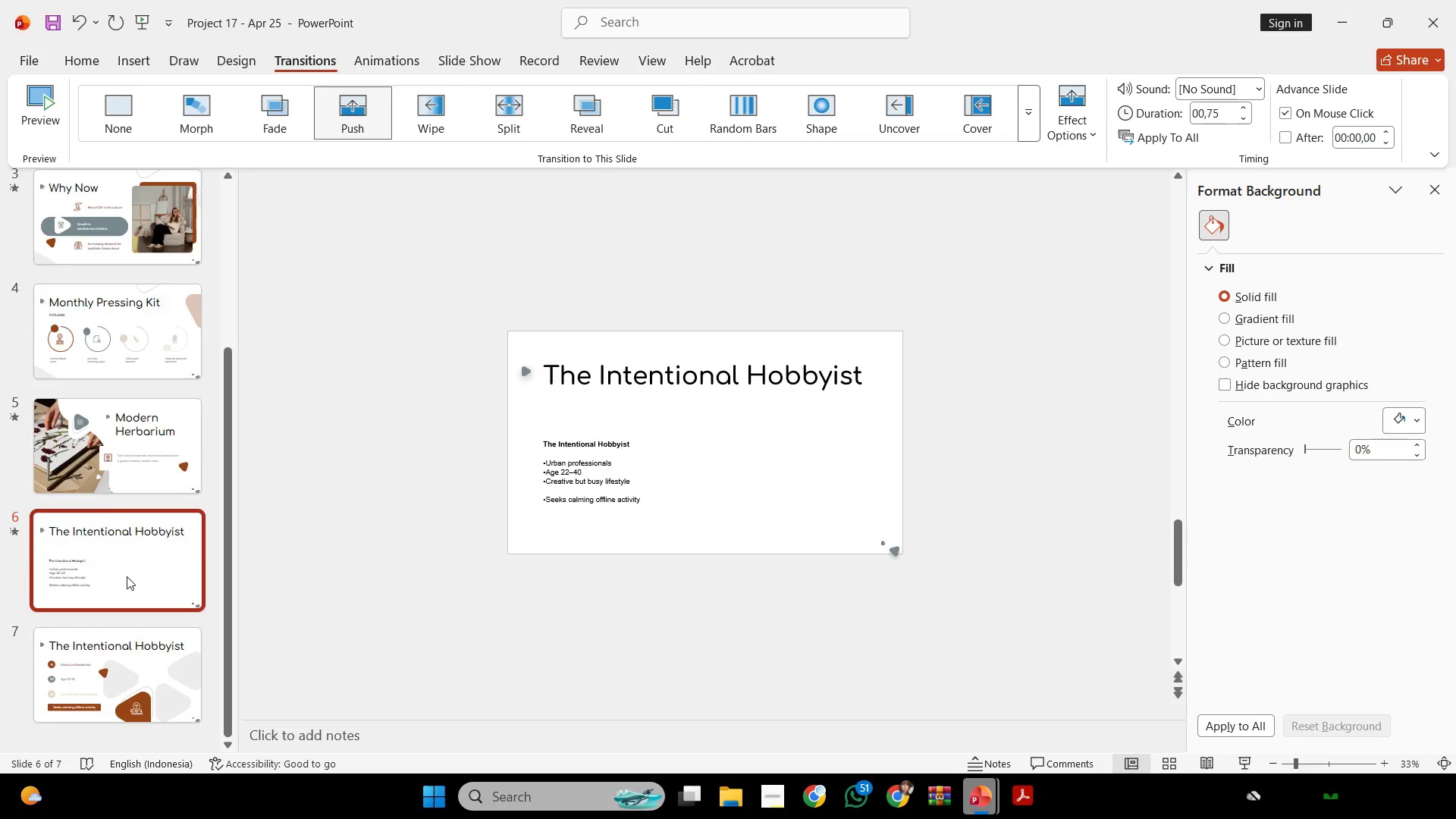 
key(Delete)
 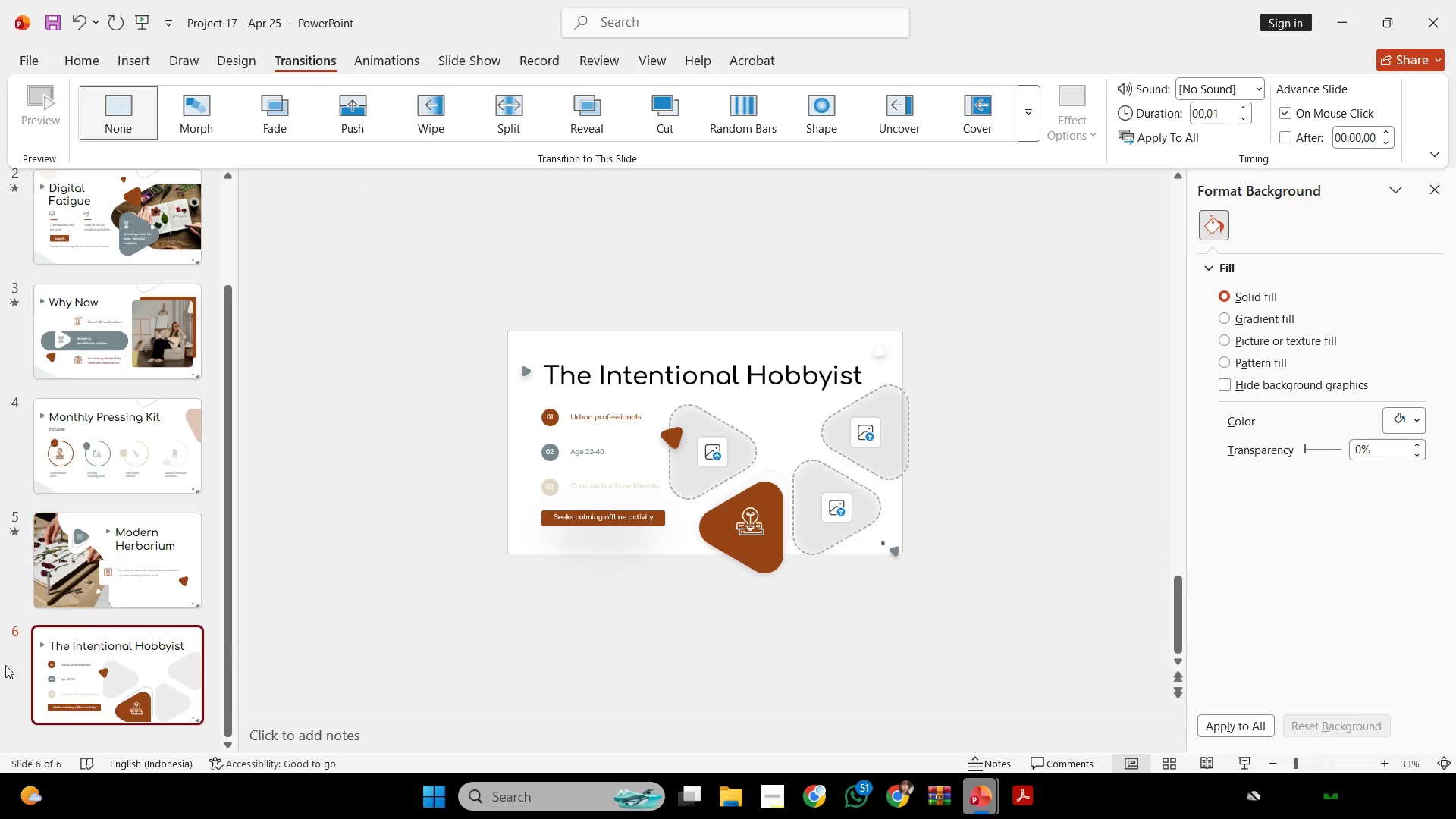 
left_click([125, 602])
 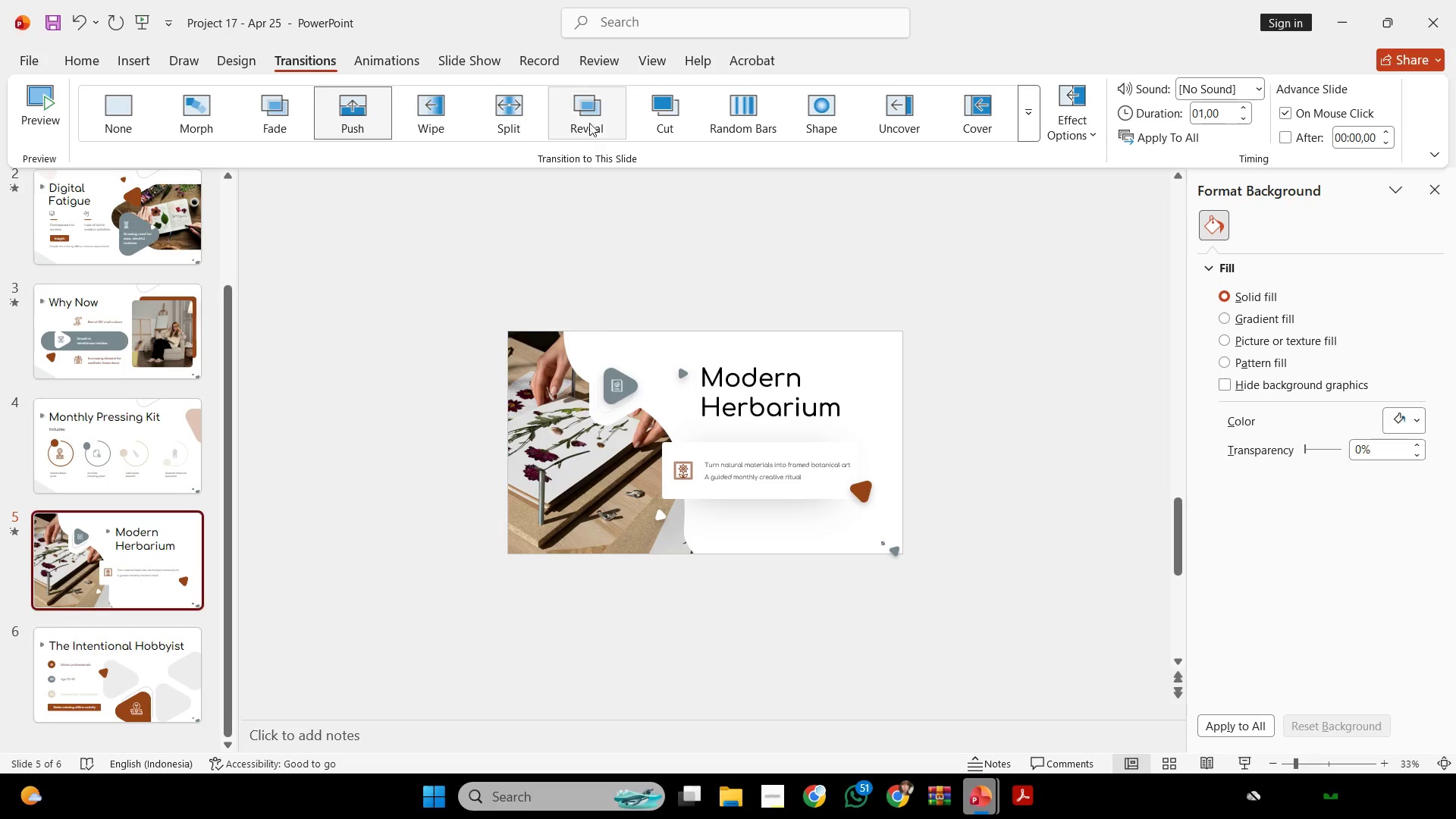 
left_click([661, 67])
 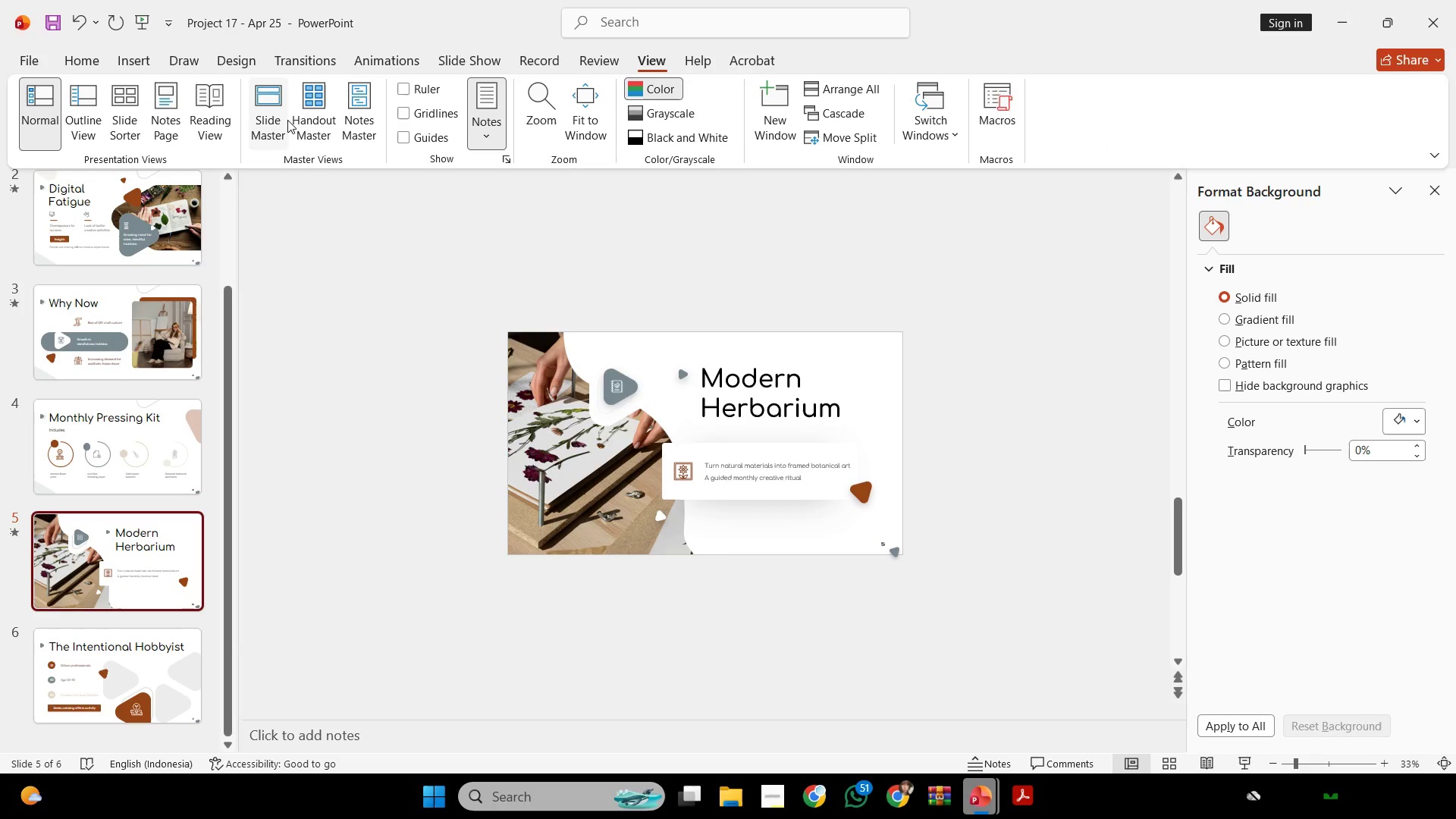 
left_click([287, 120])
 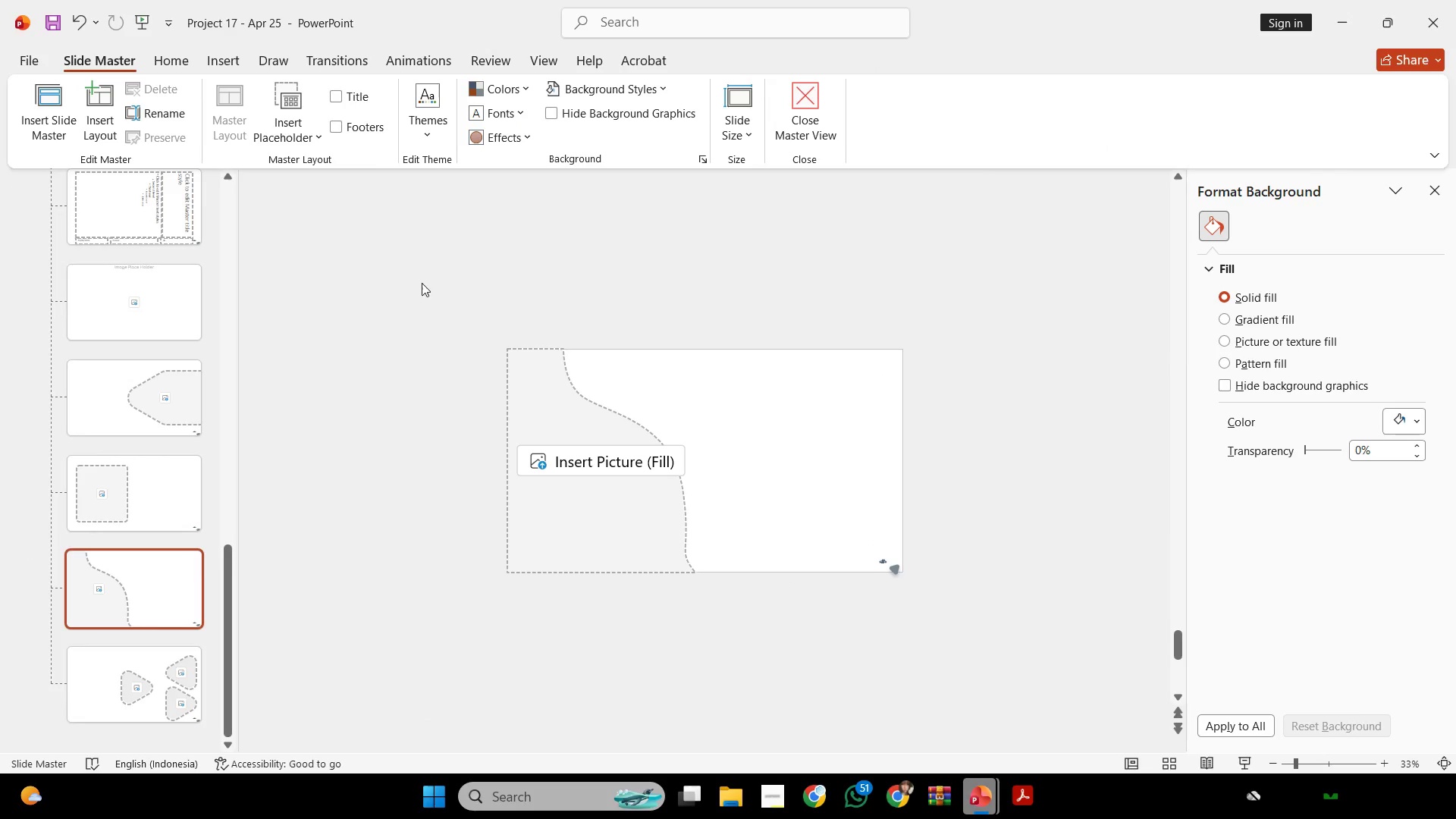 
left_click_drag(start_coordinate=[428, 300], to_coordinate=[1125, 679])
 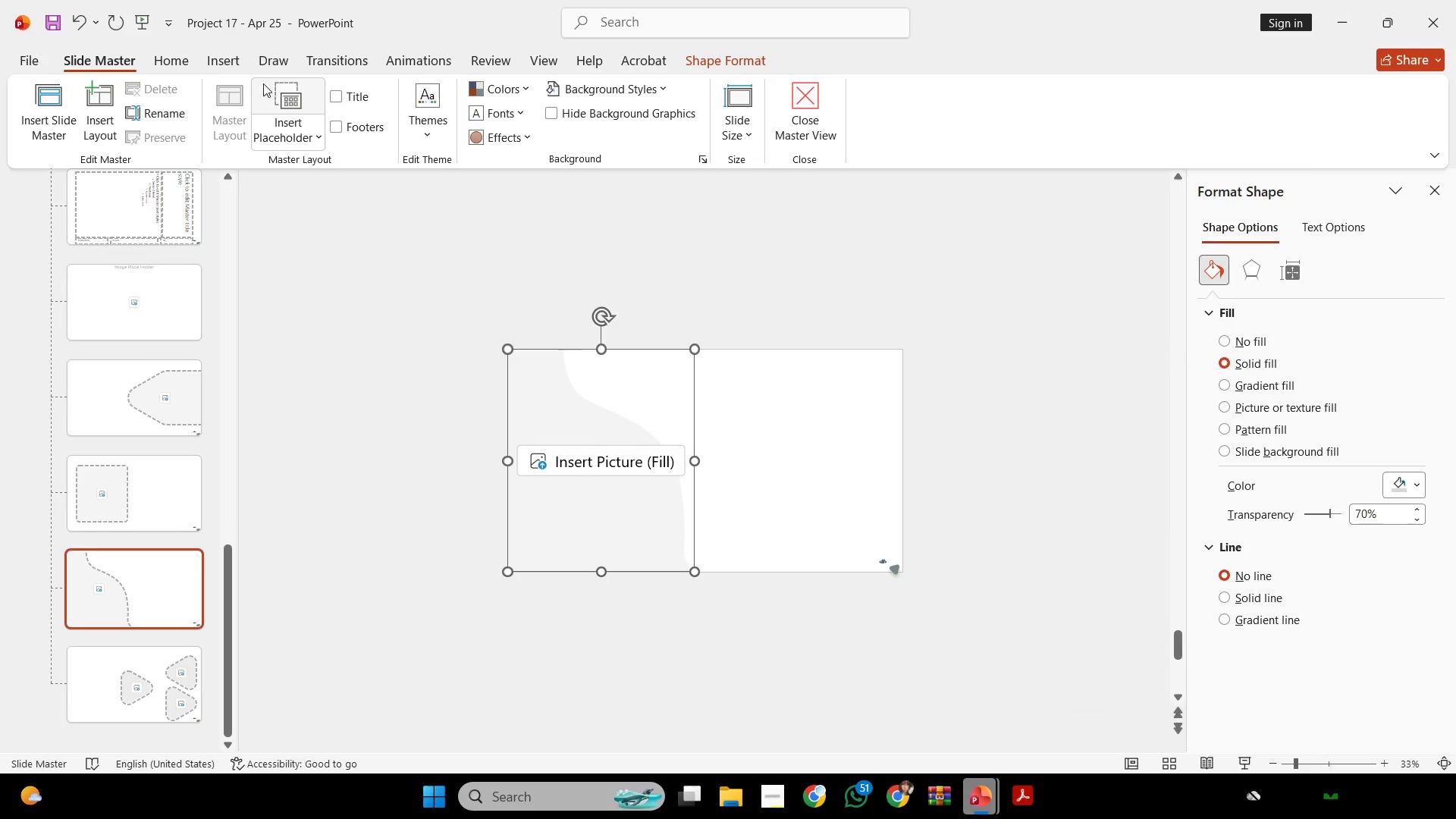 
left_click([172, 72])
 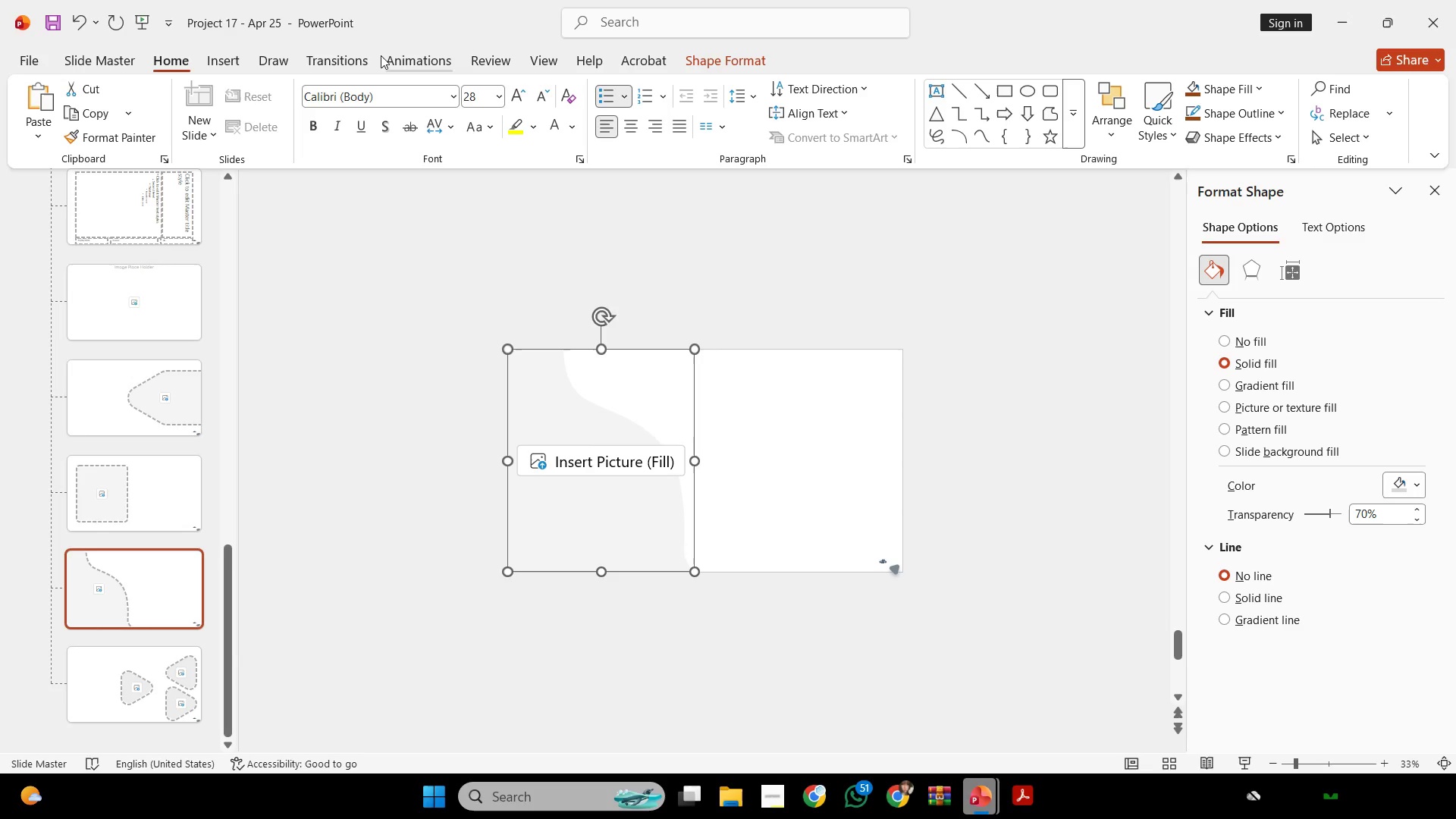 
left_click([381, 55])
 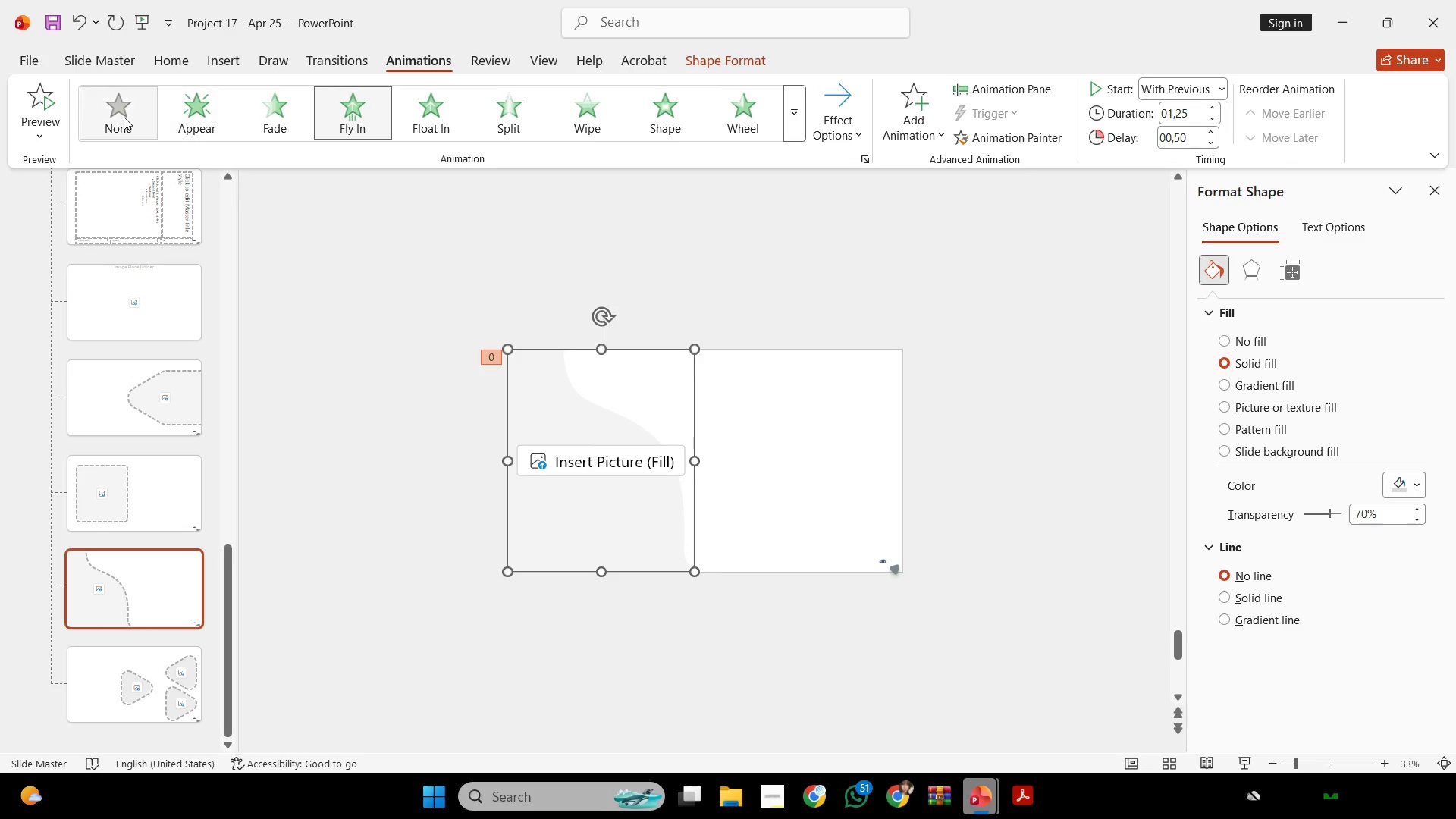 
left_click([124, 117])
 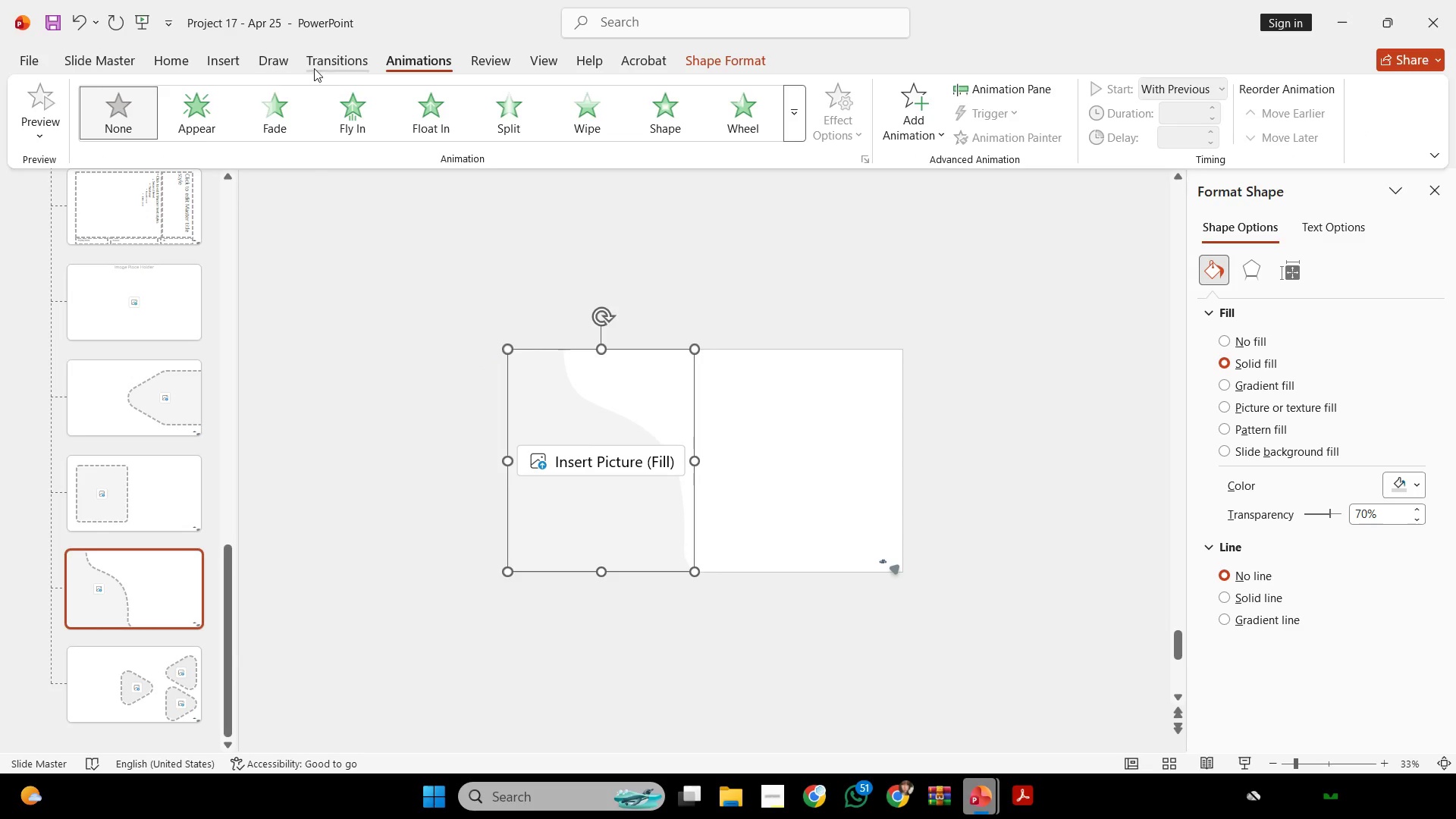 
left_click([326, 67])
 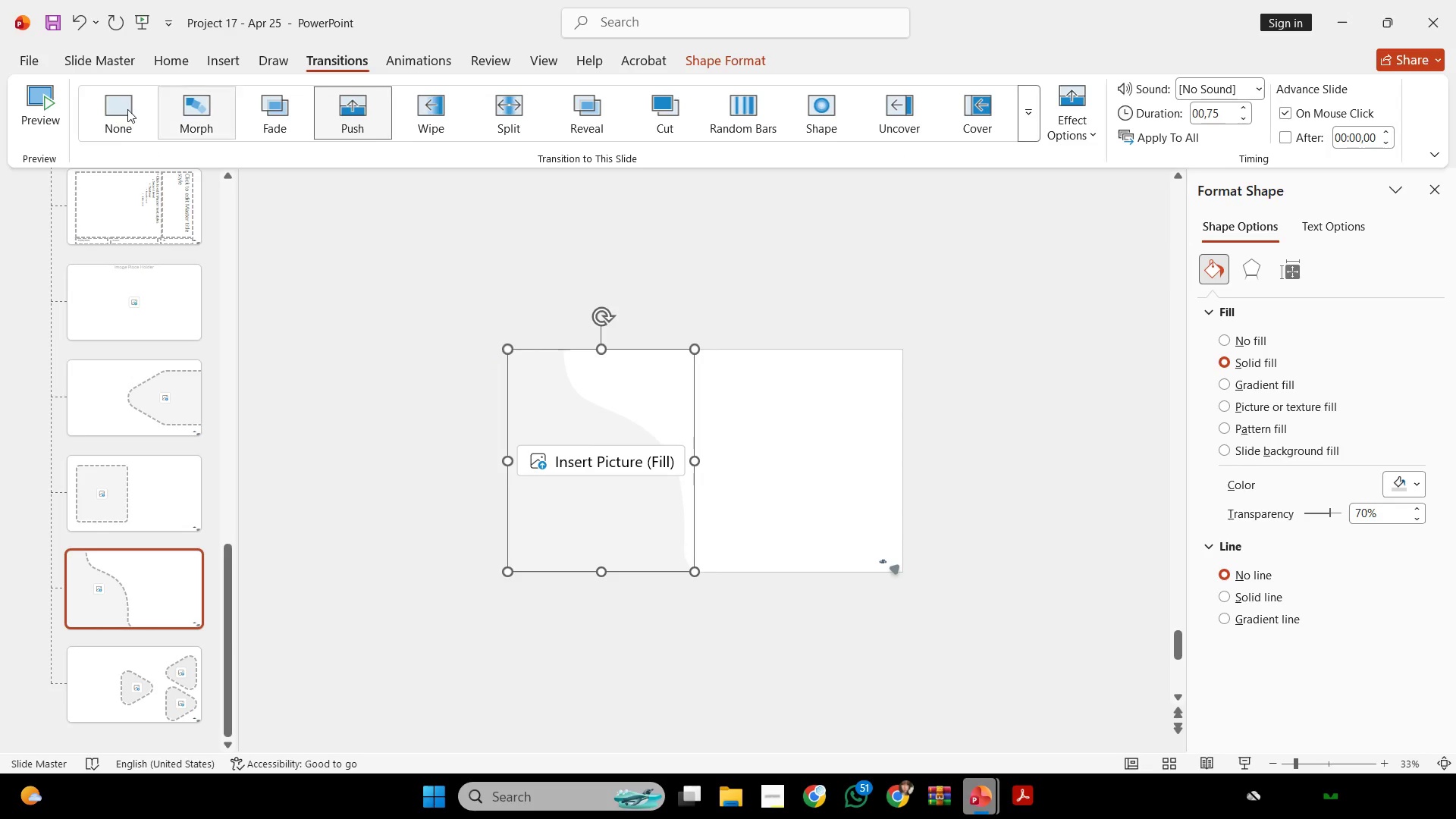 
left_click([114, 121])
 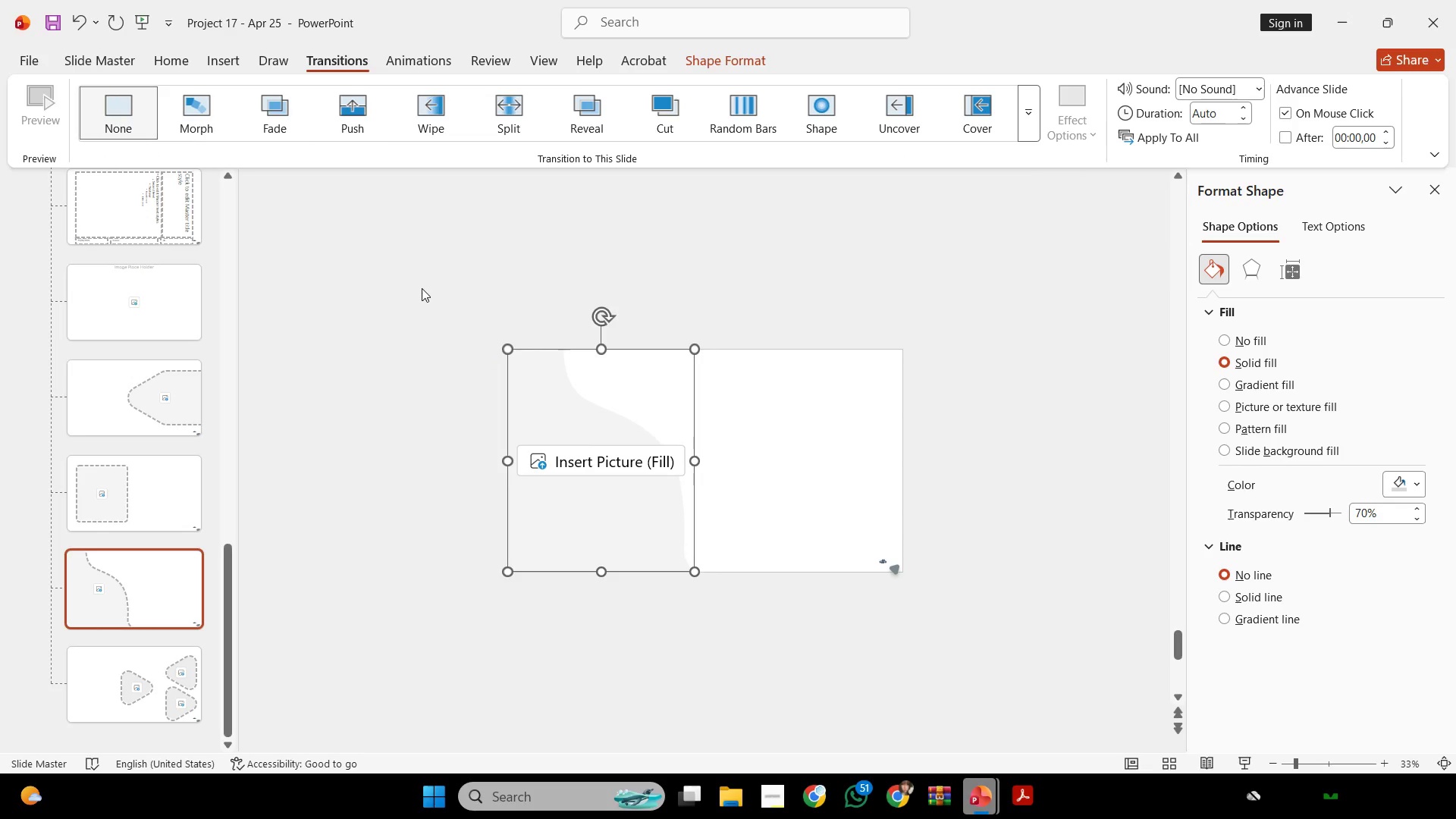 
scroll: coordinate [422, 288], scroll_direction: up, amount: 1.0
 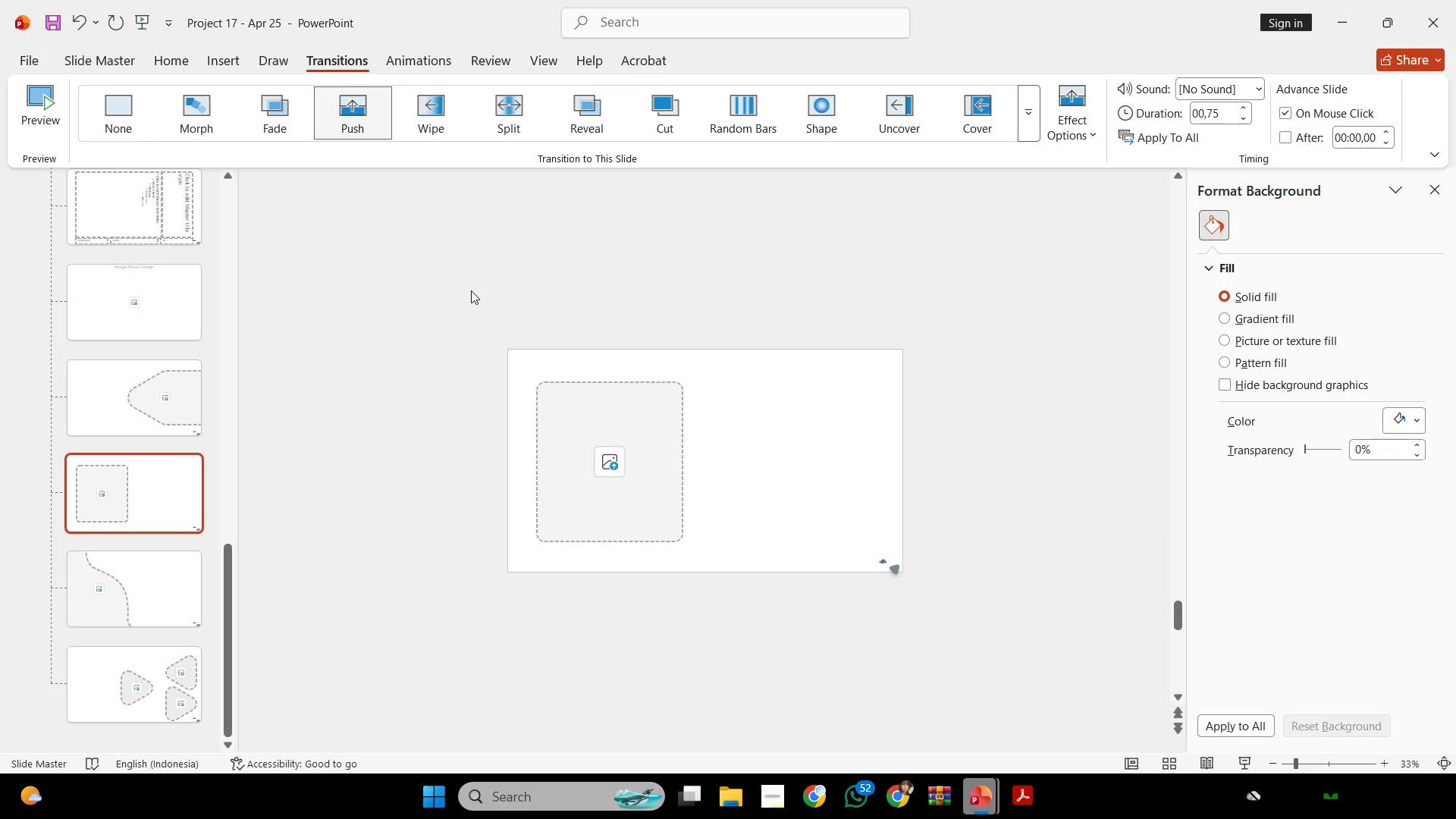 
left_click_drag(start_coordinate=[468, 287], to_coordinate=[1114, 675])
 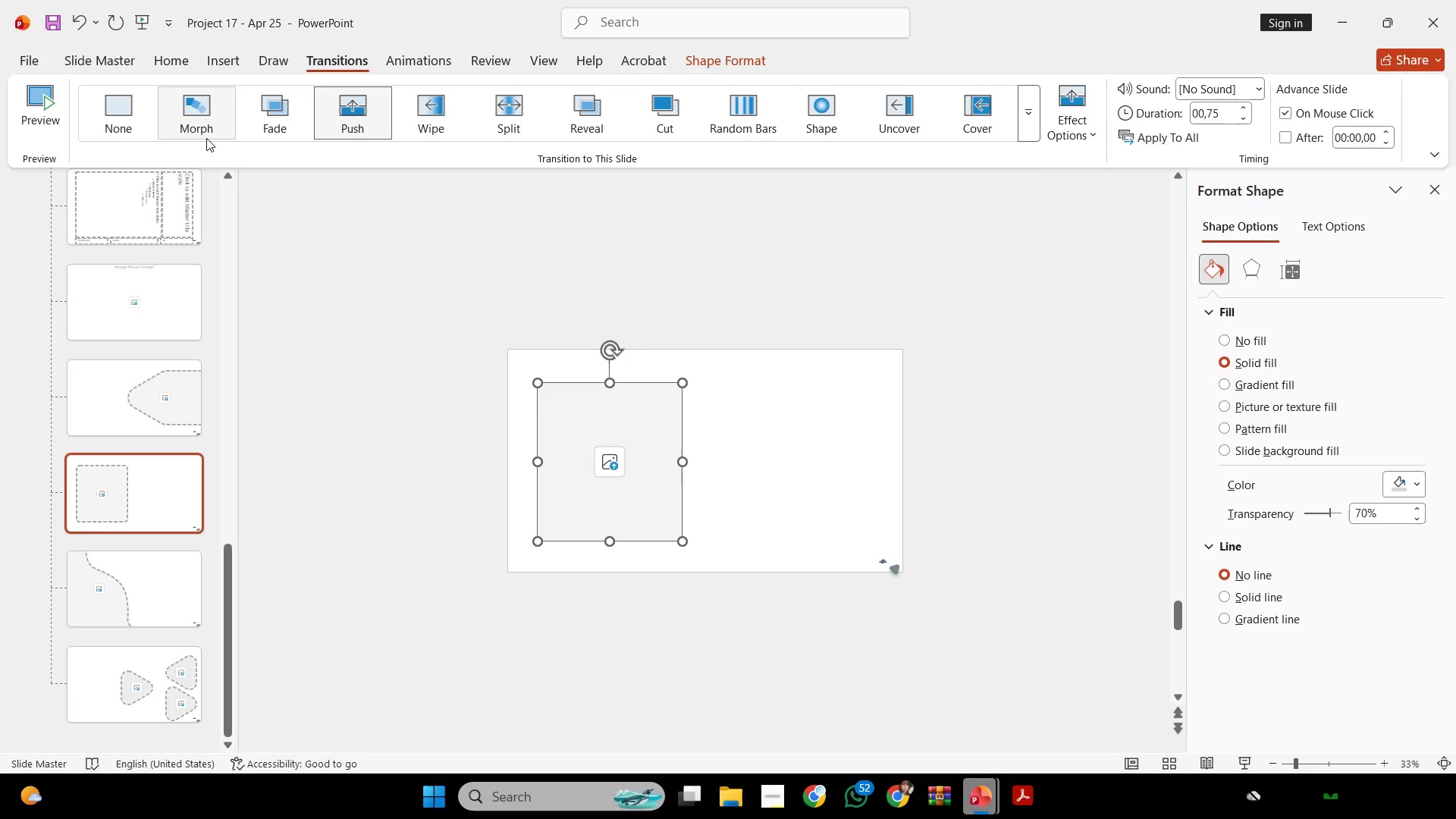 
left_click([109, 121])
 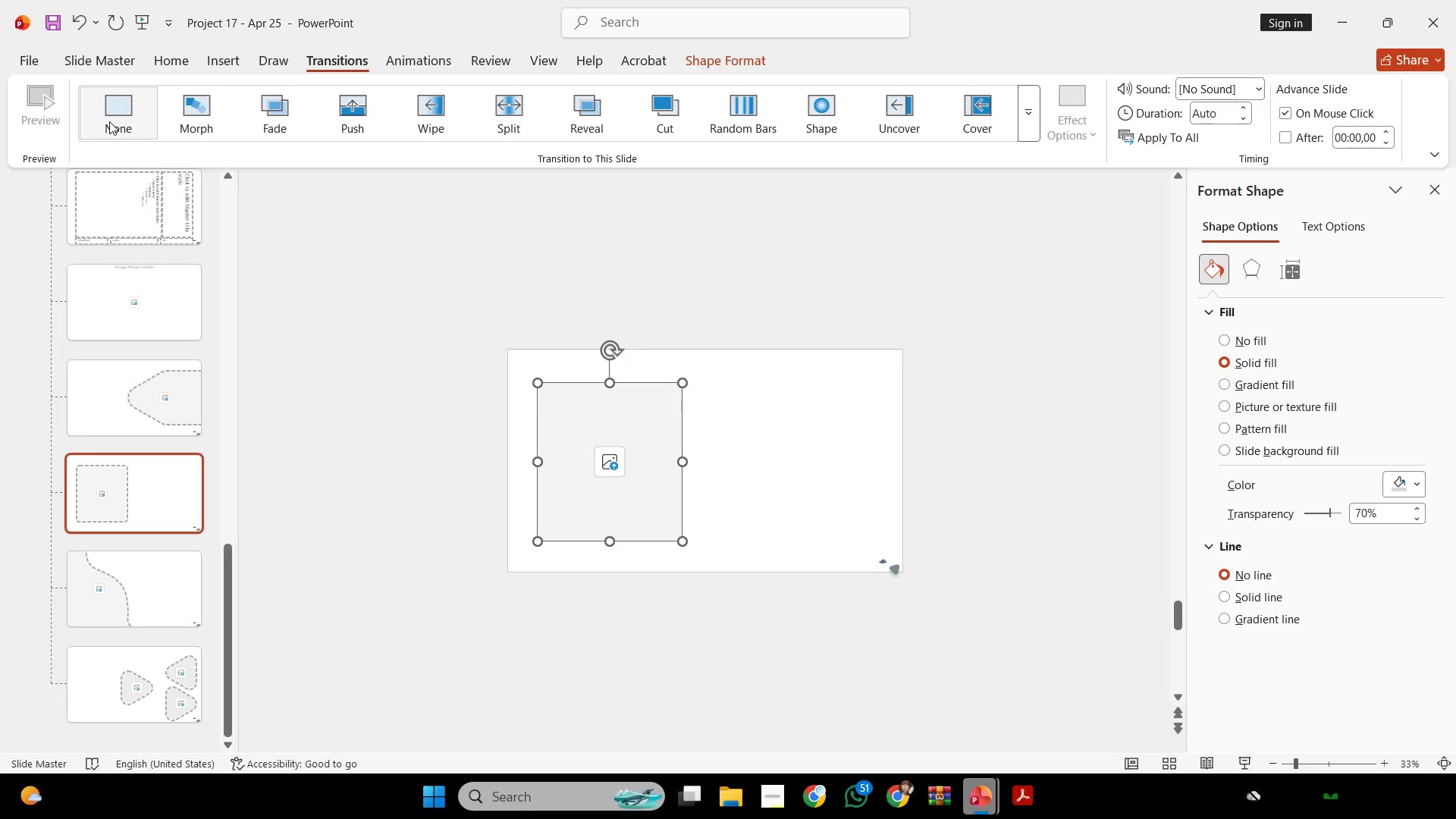 
wait(127.8)
 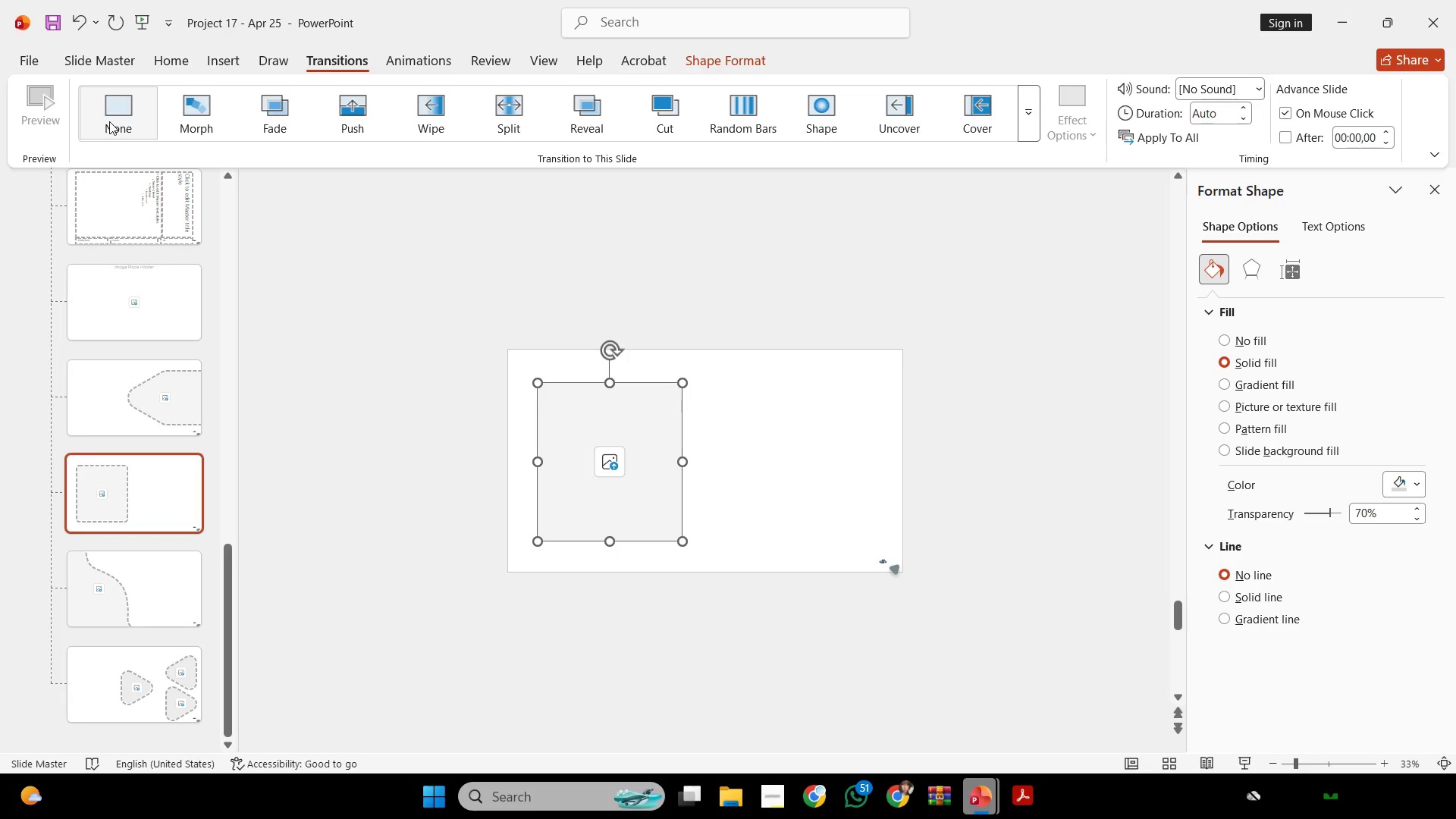 
left_click_drag(start_coordinate=[417, 314], to_coordinate=[1094, 729])
 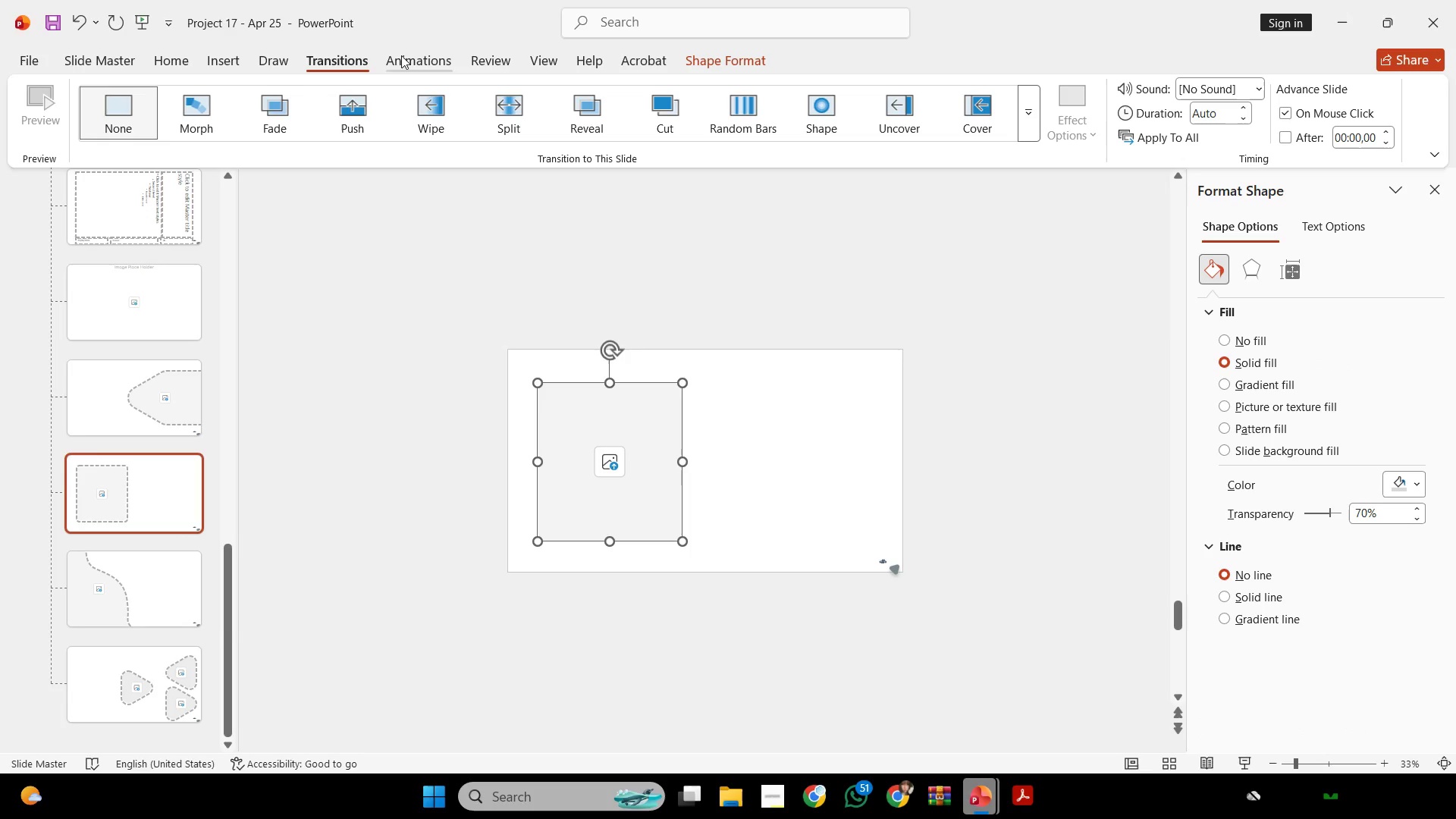 
left_click([394, 61])
 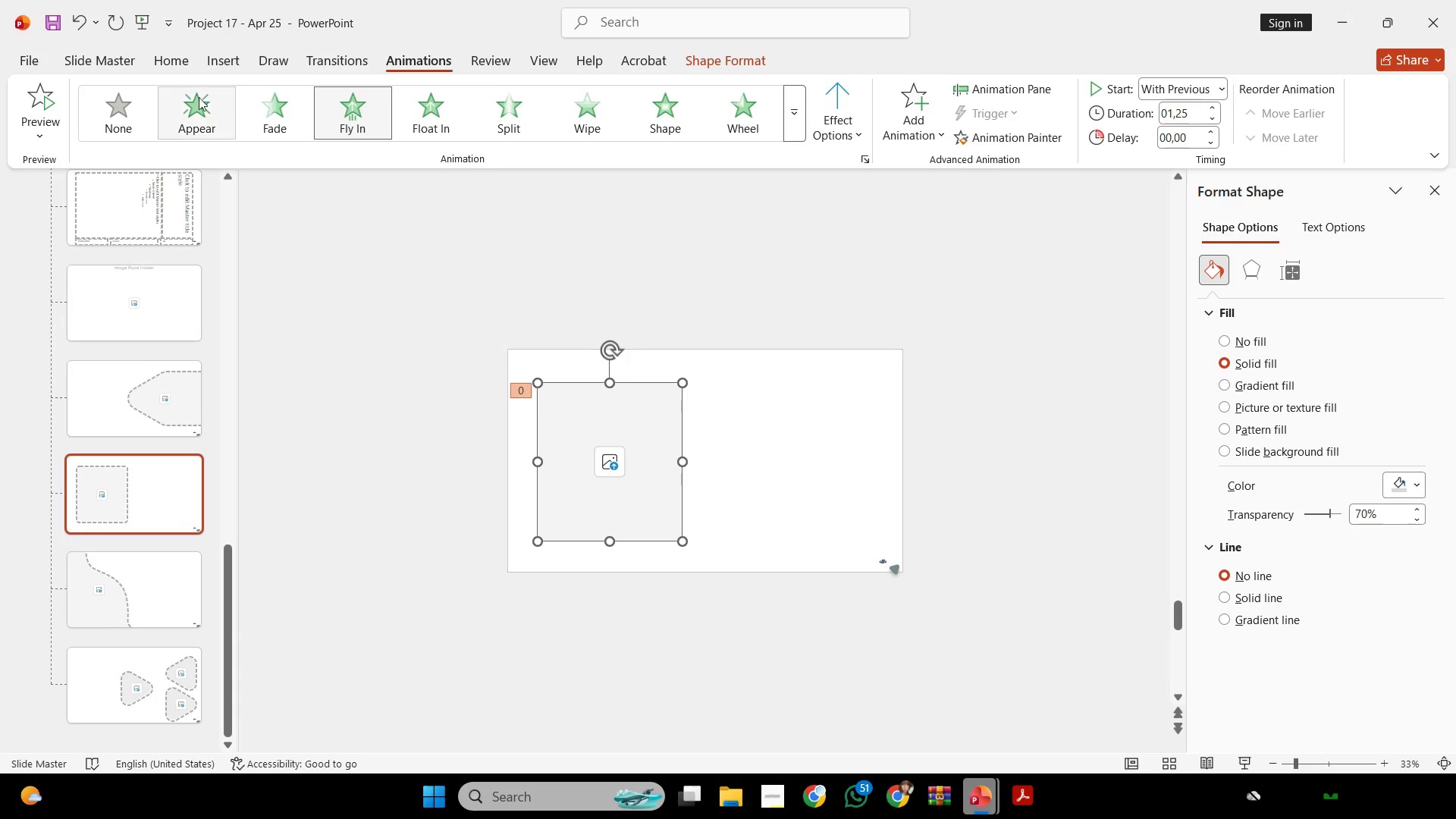 
left_click([140, 96])
 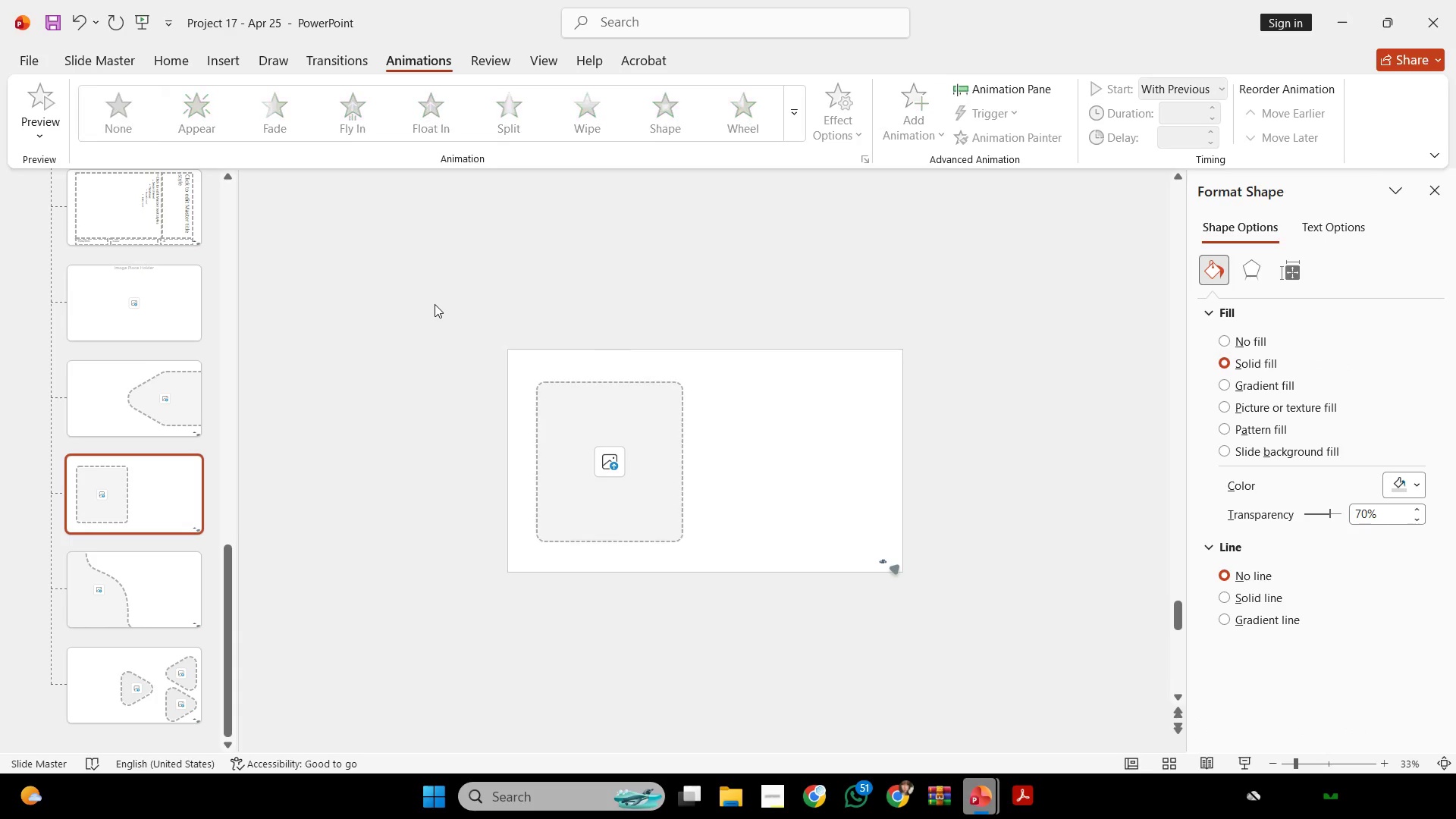 
left_click_drag(start_coordinate=[441, 312], to_coordinate=[695, 469])
 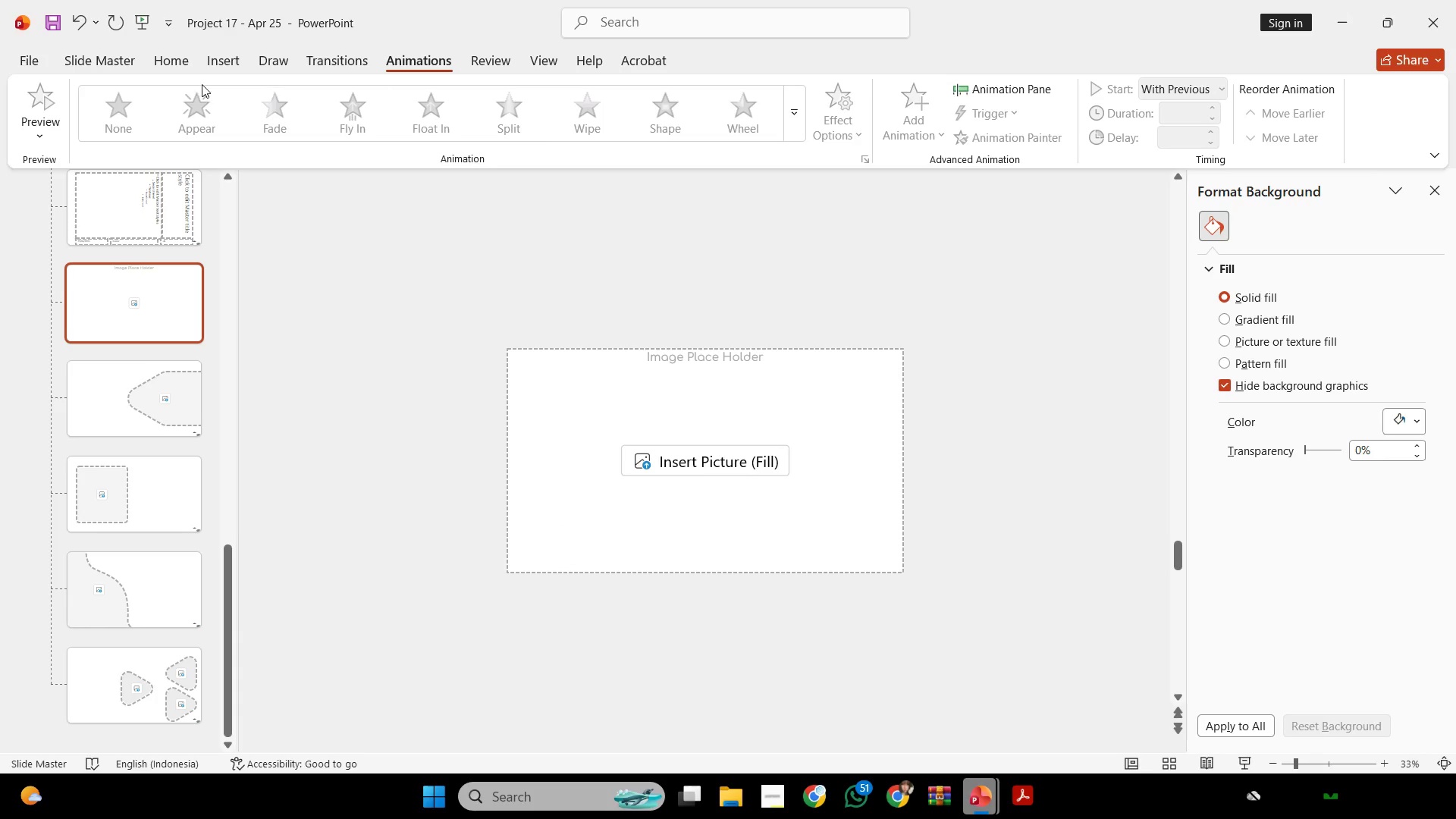 
scroll: coordinate [484, 351], scroll_direction: up, amount: 2.0
 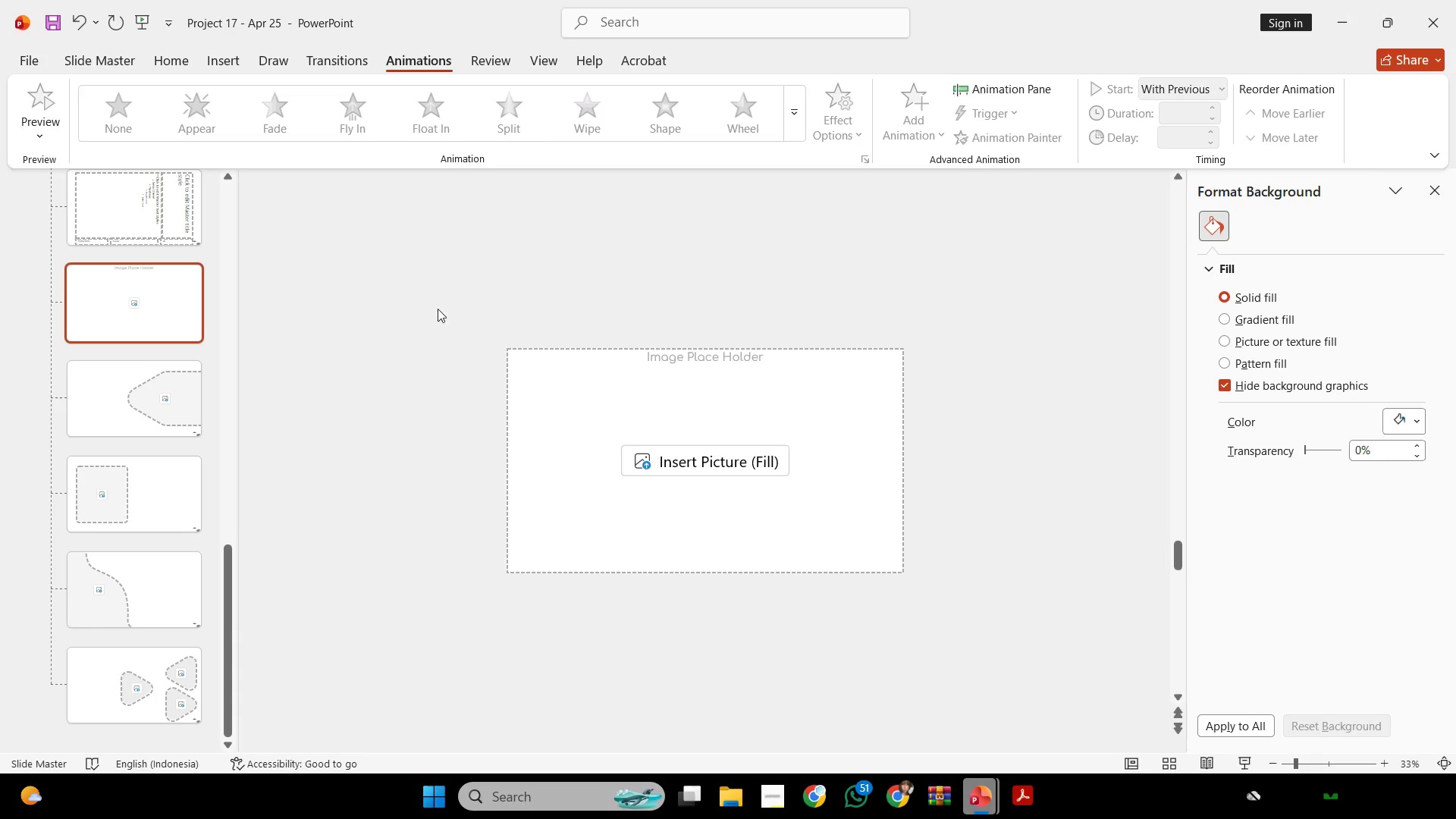 
left_click([115, 64])
 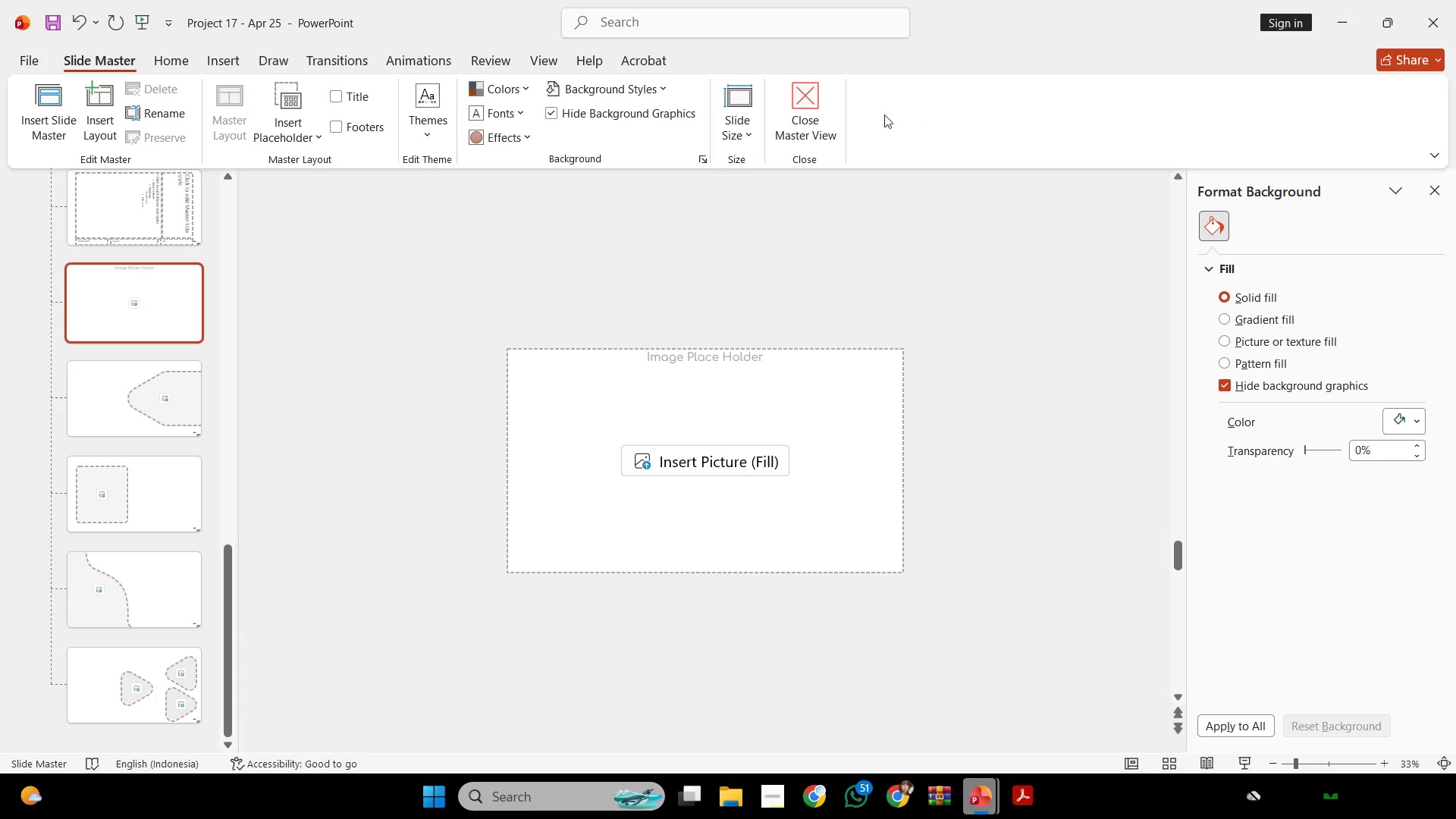 
left_click([832, 117])
 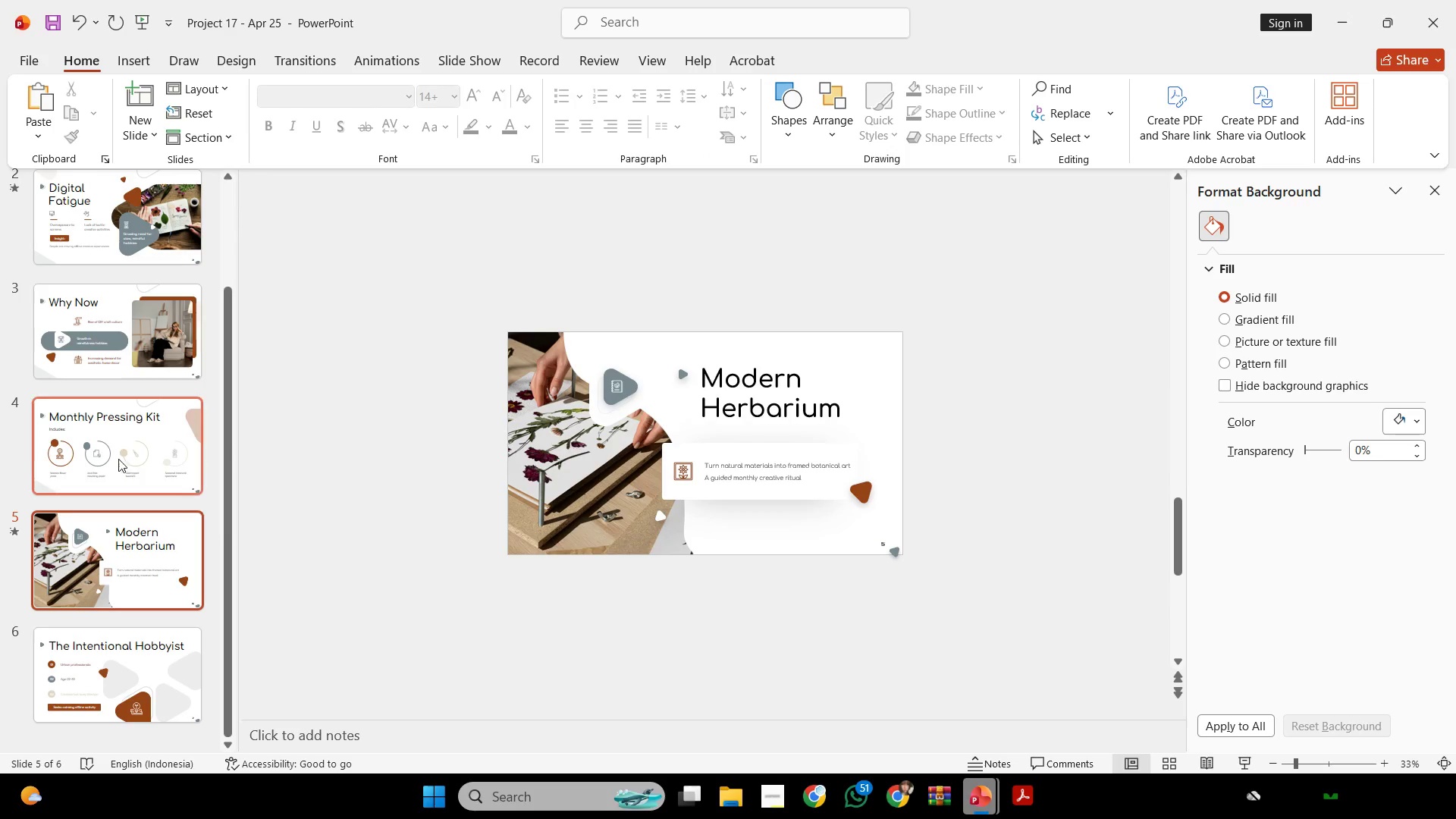 
scroll: coordinate [54, 445], scroll_direction: up, amount: 2.0
 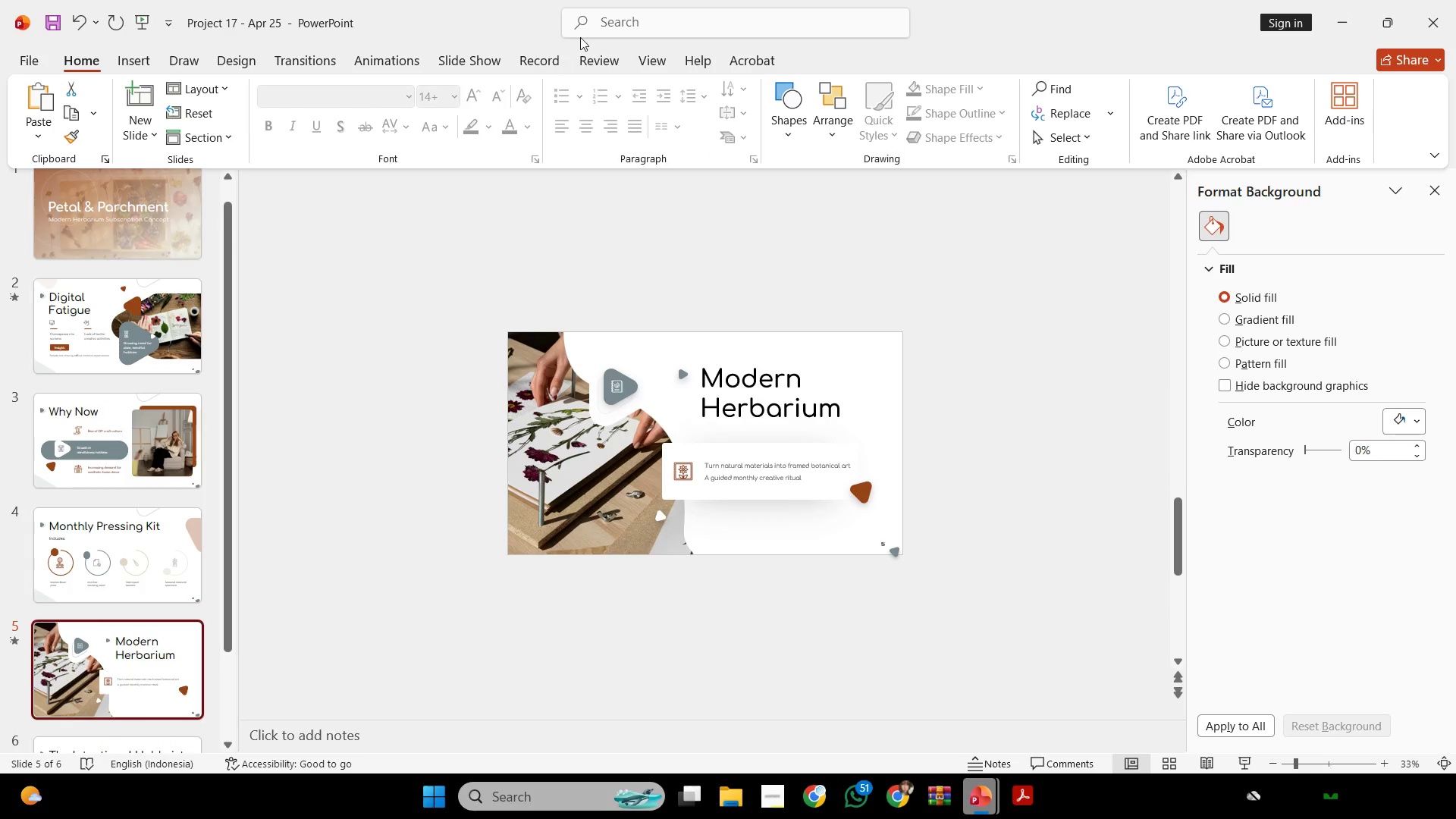 
left_click([645, 66])
 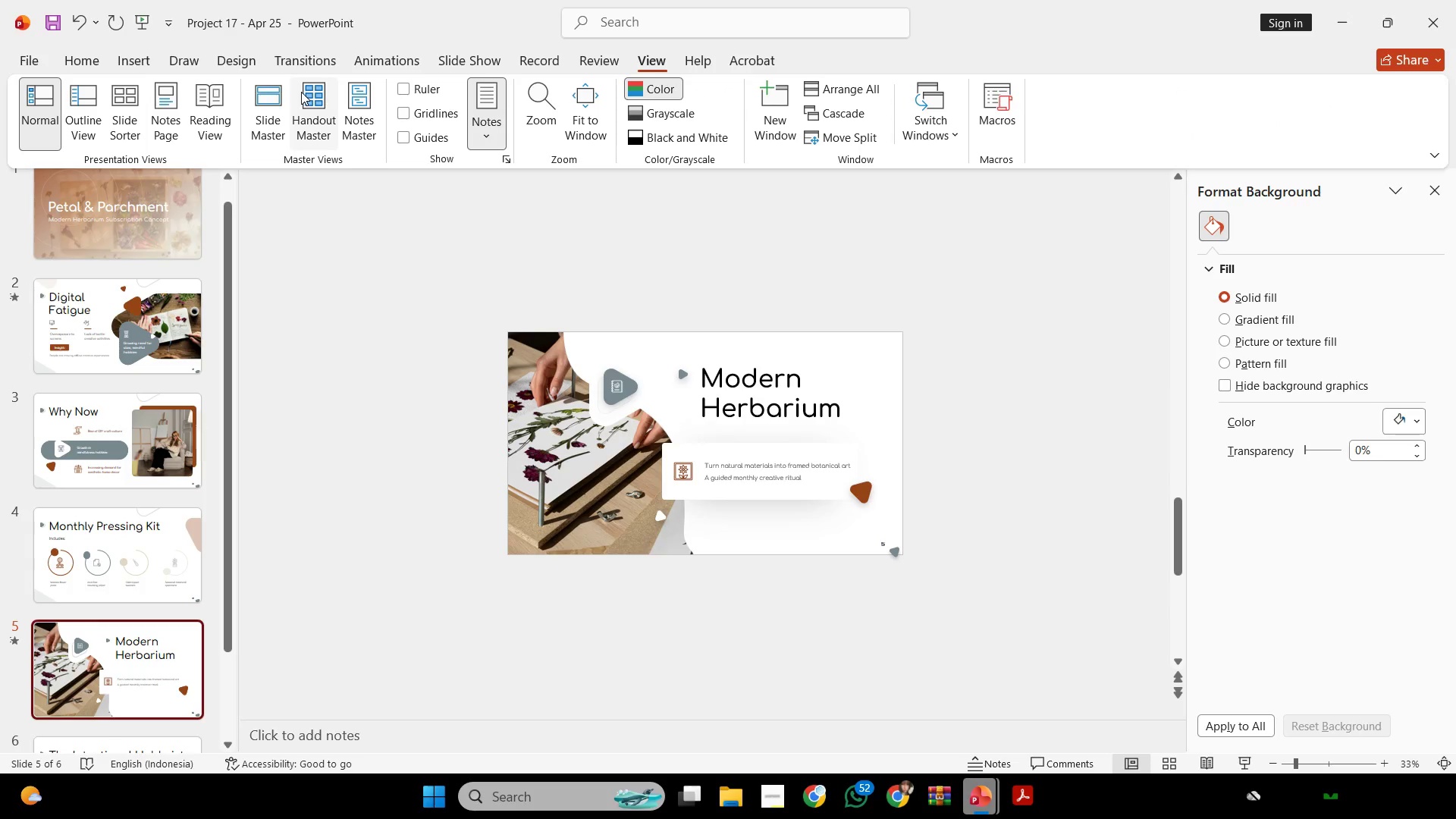 
left_click([279, 92])
 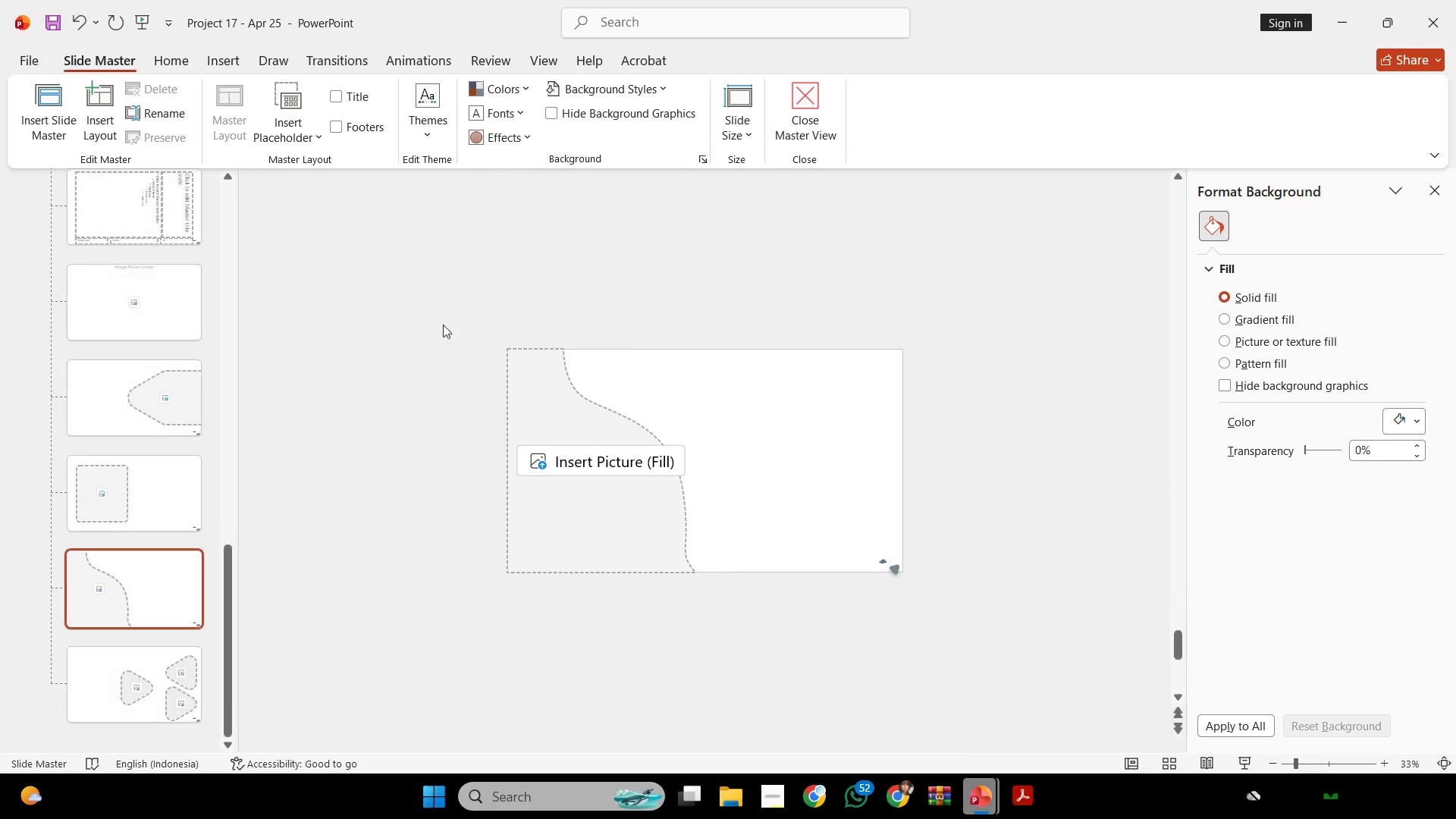 
left_click_drag(start_coordinate=[445, 328], to_coordinate=[1037, 664])
 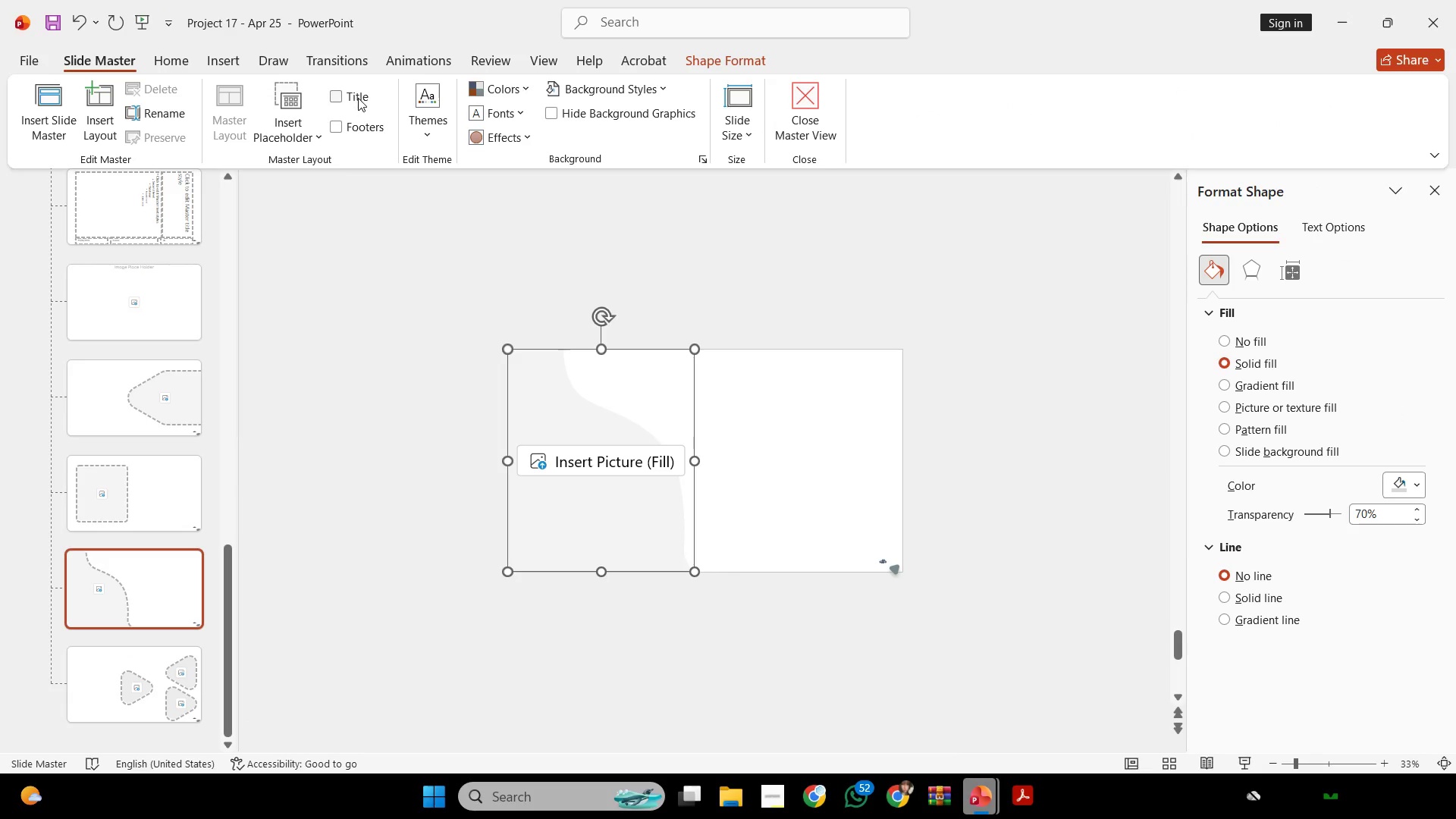 
left_click([345, 60])
 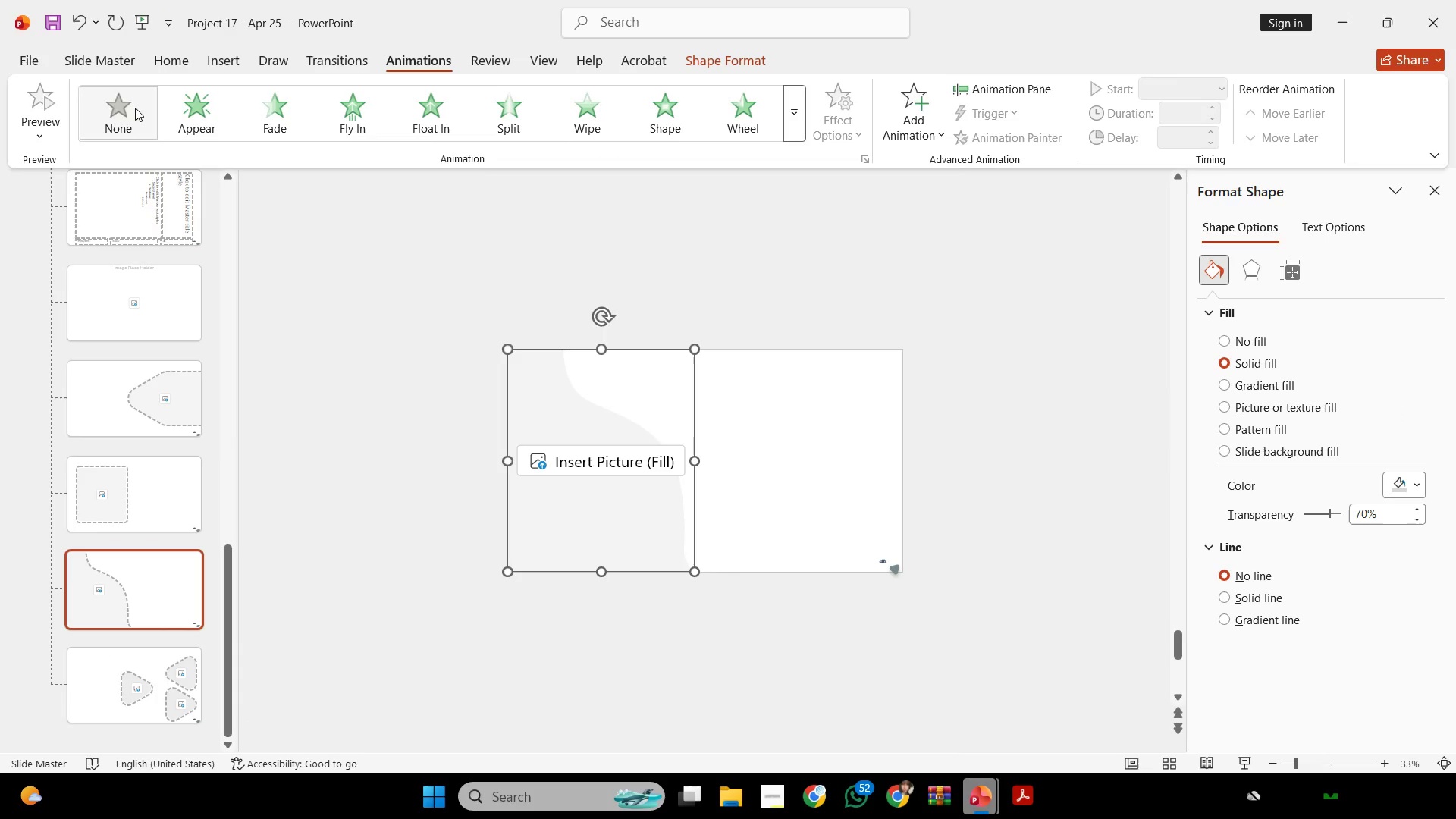 
double_click([513, 249])
 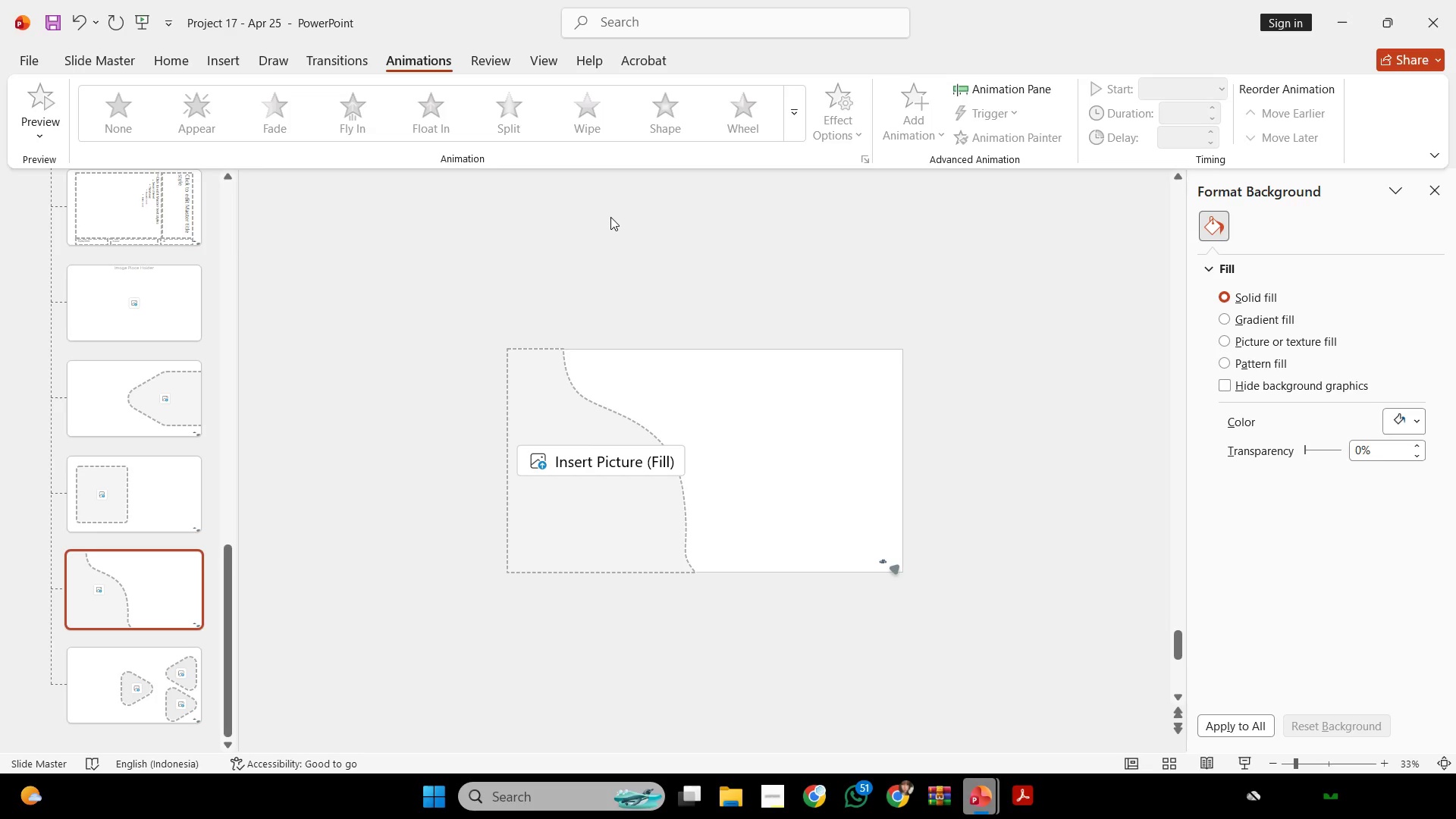 
wait(101.75)
 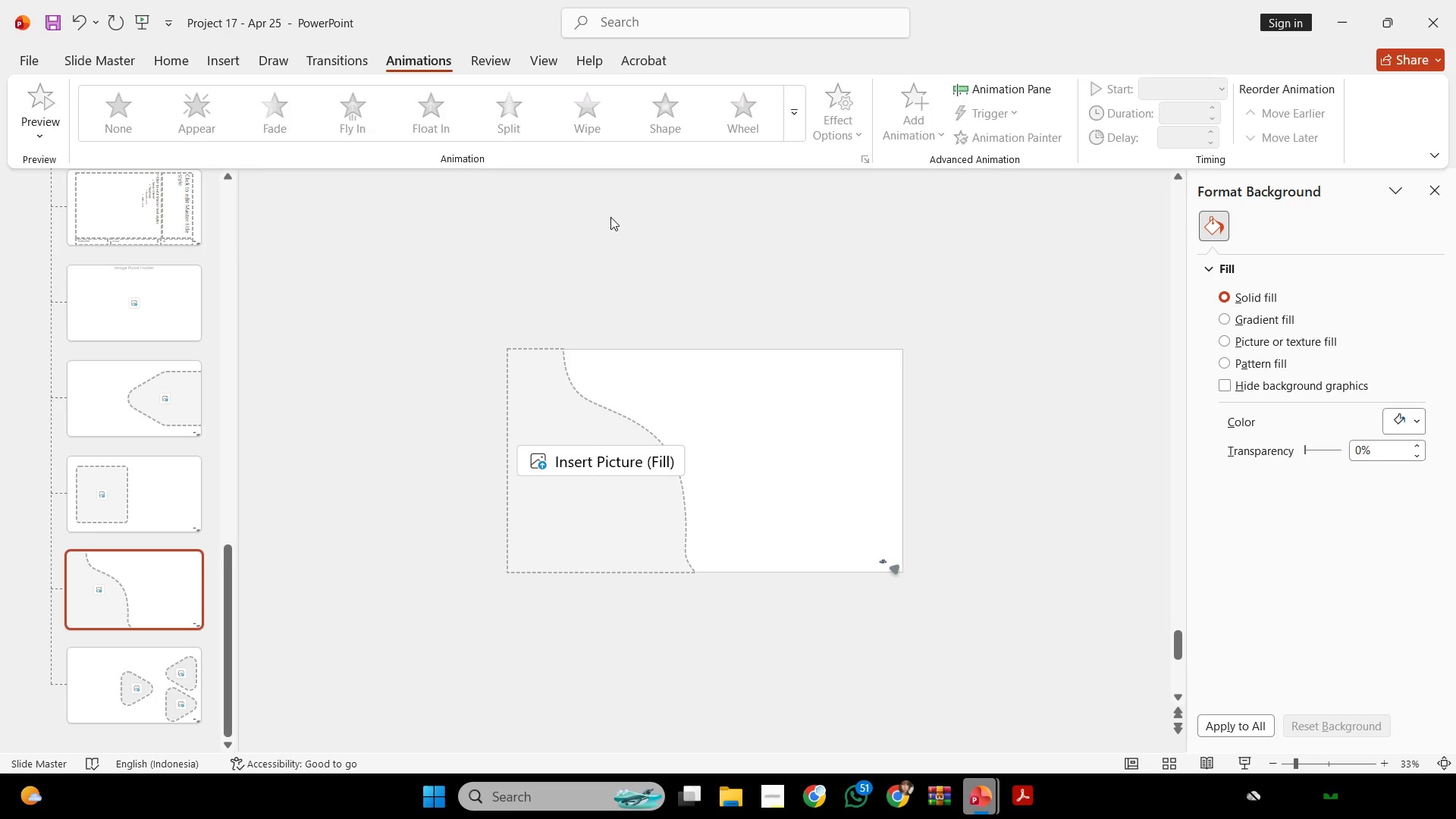 
left_click_drag(start_coordinate=[439, 306], to_coordinate=[1004, 682])
 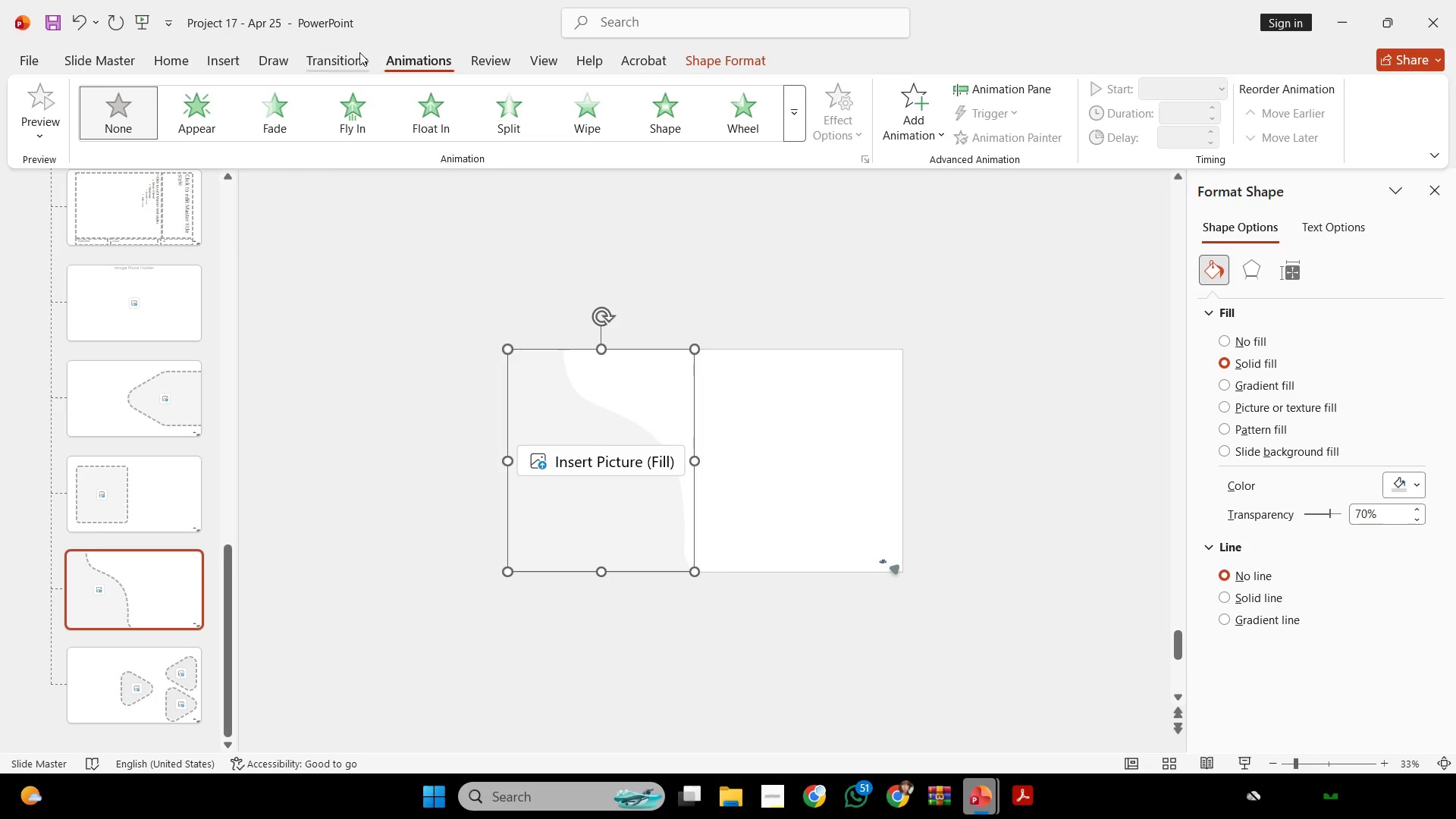 
left_click([357, 49])
 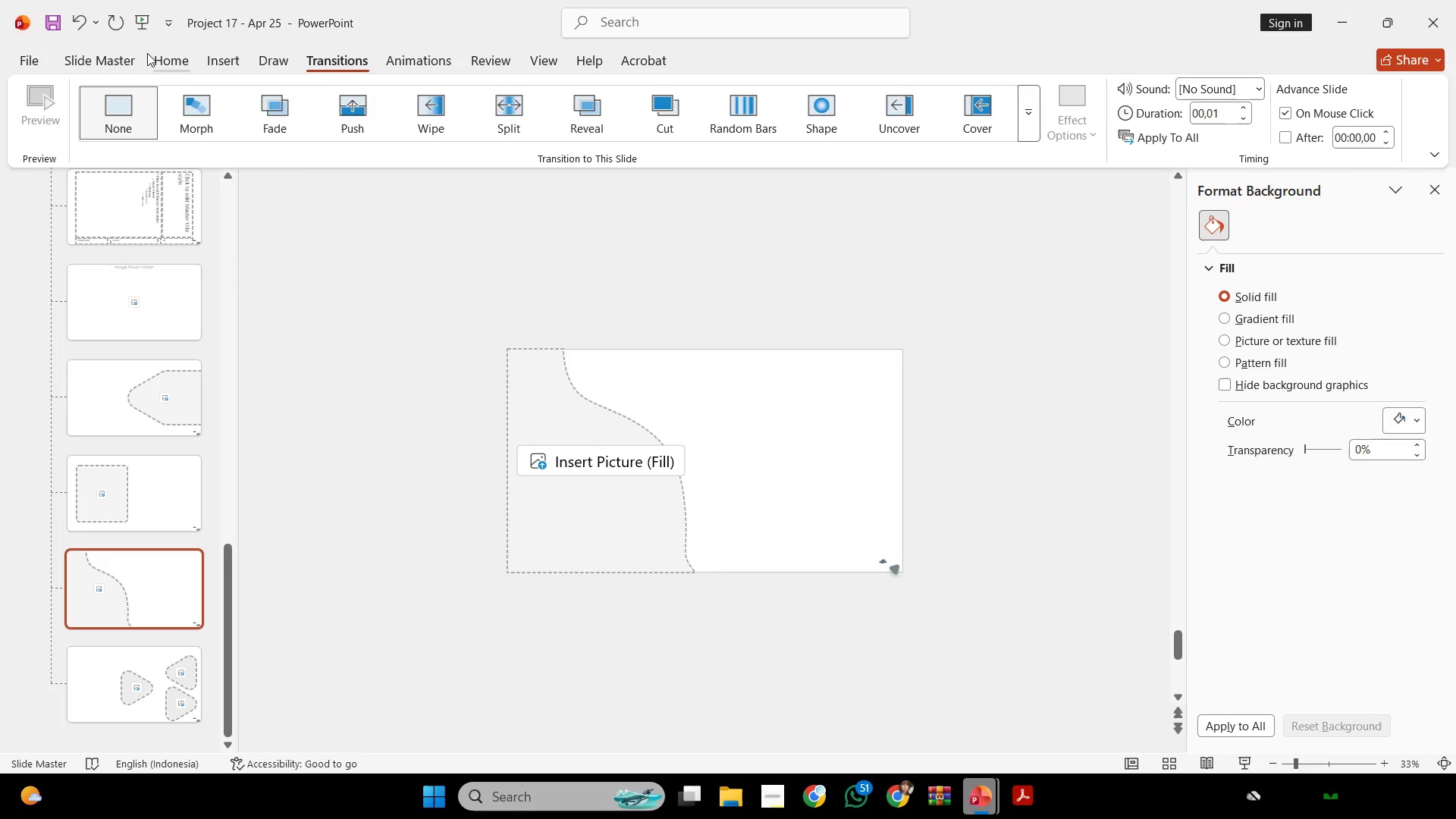 
left_click([115, 64])
 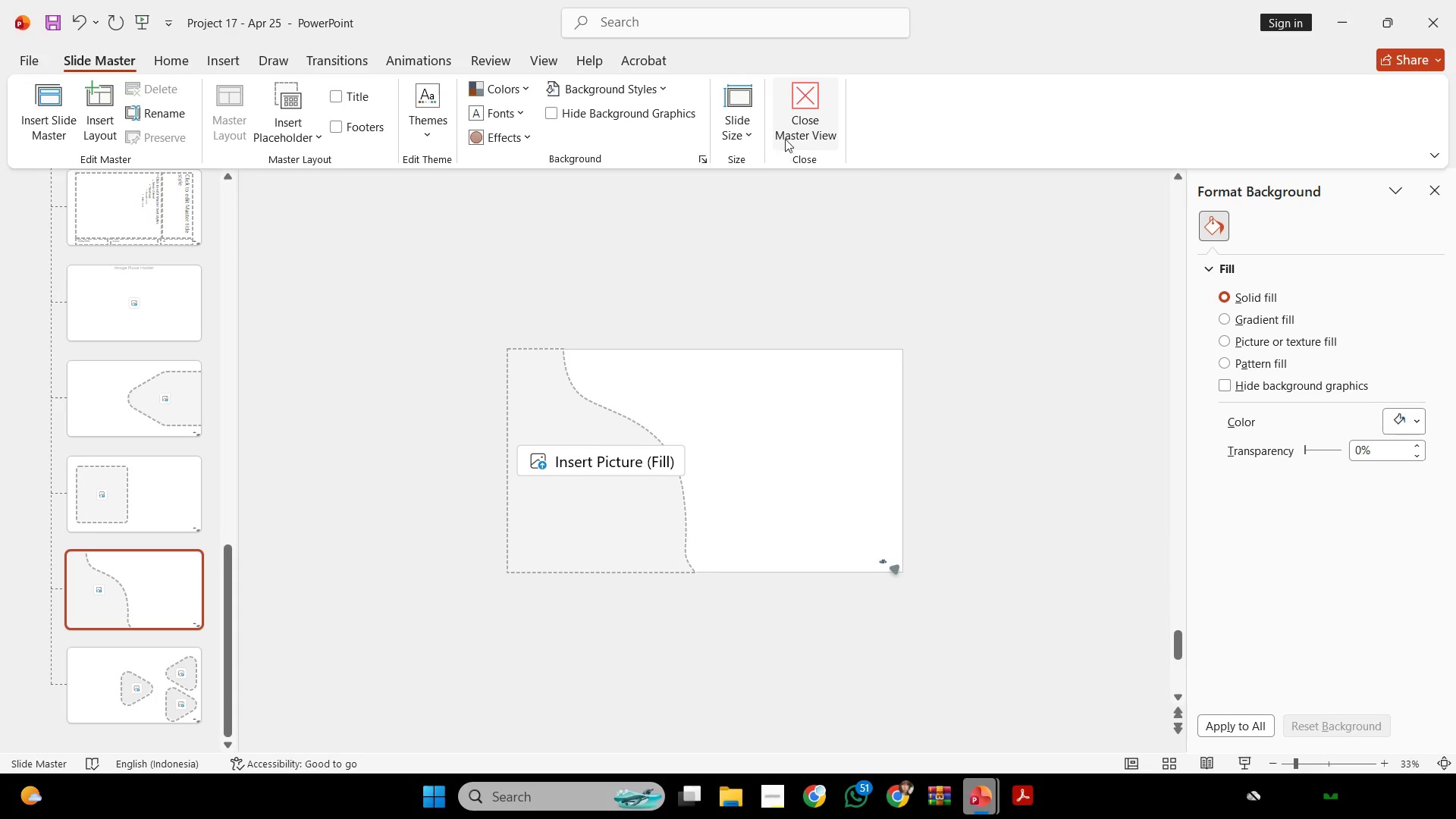 
left_click([786, 131])
 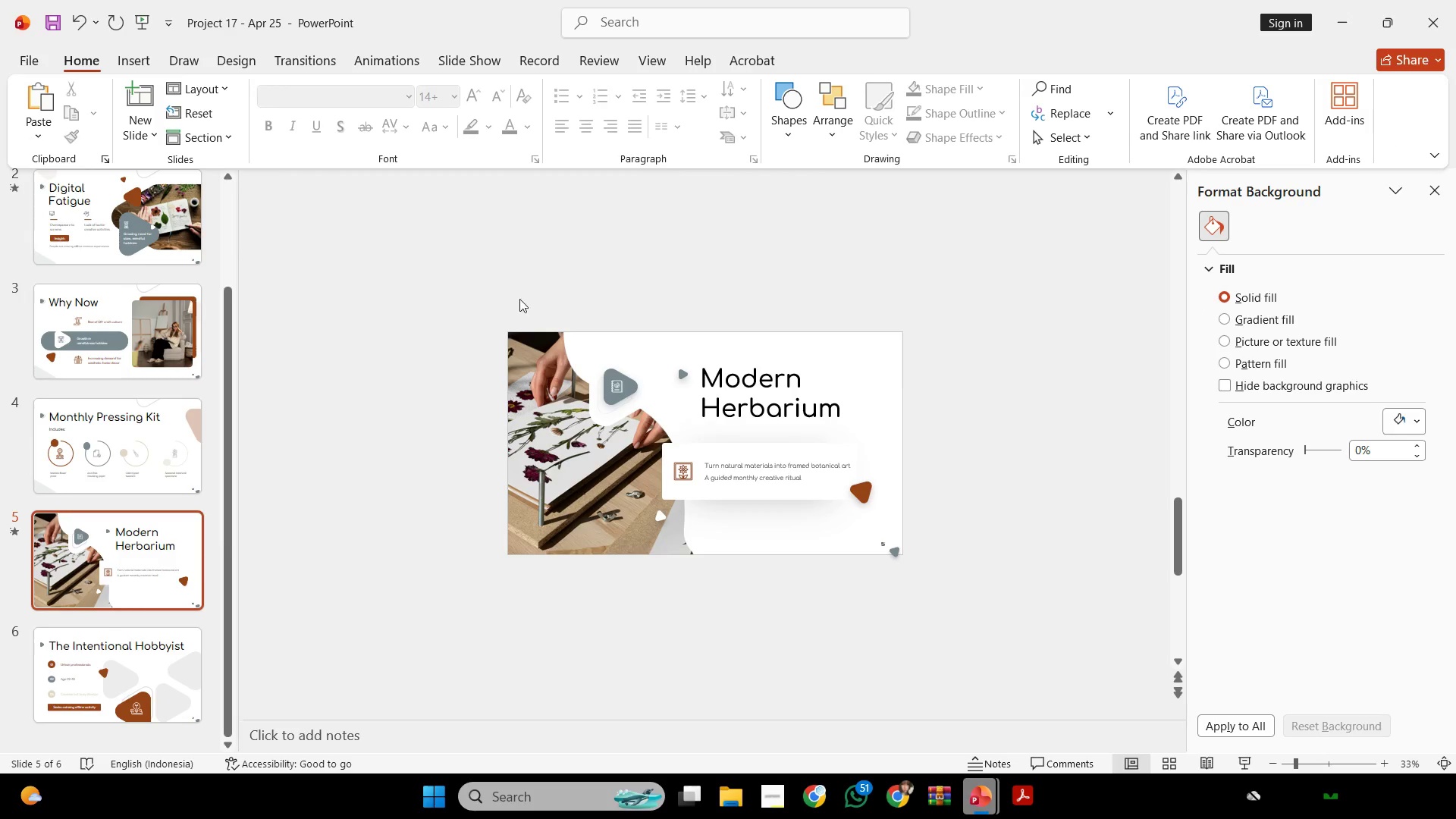 
left_click_drag(start_coordinate=[457, 293], to_coordinate=[1134, 733])
 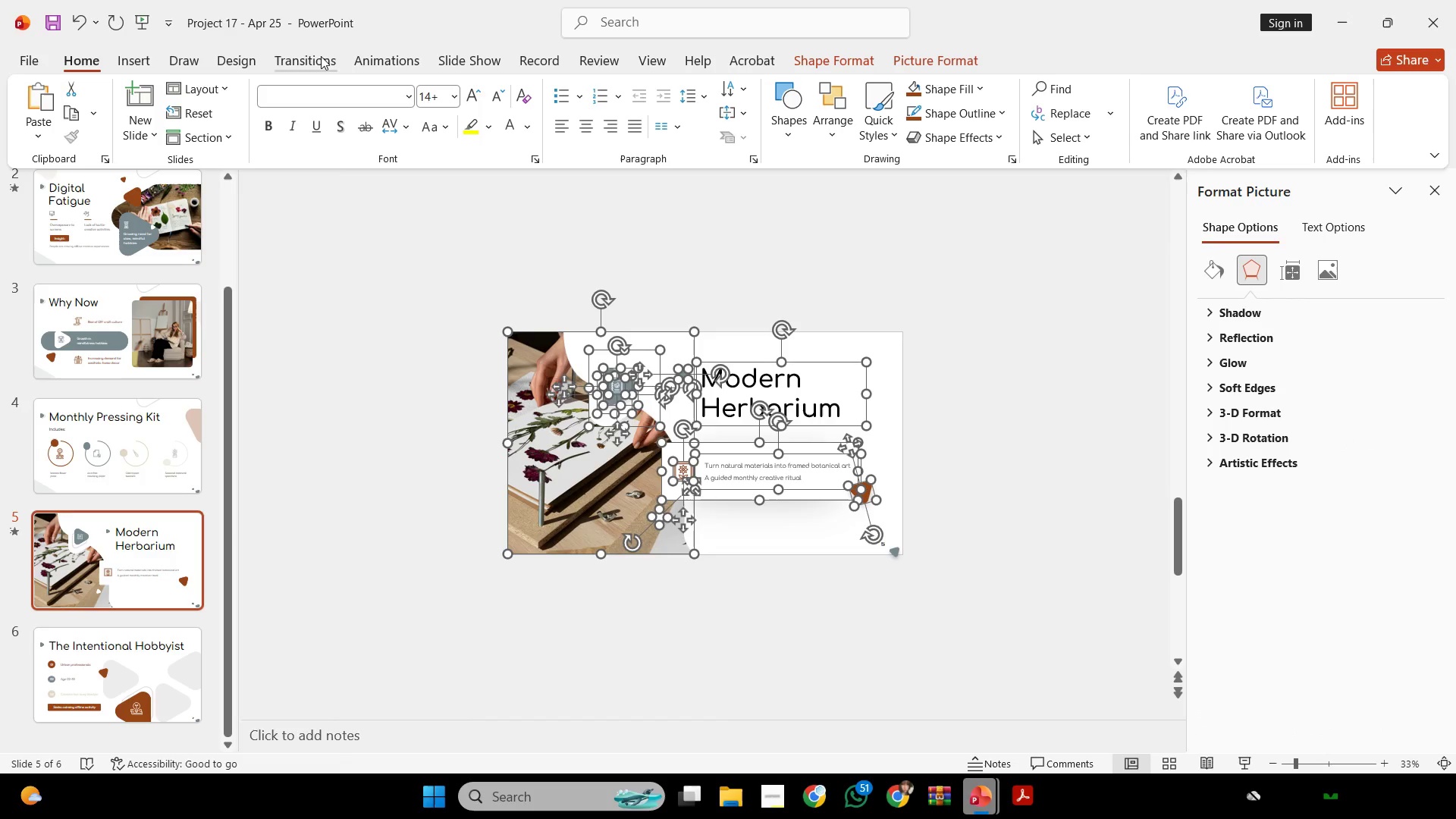 
left_click([360, 55])
 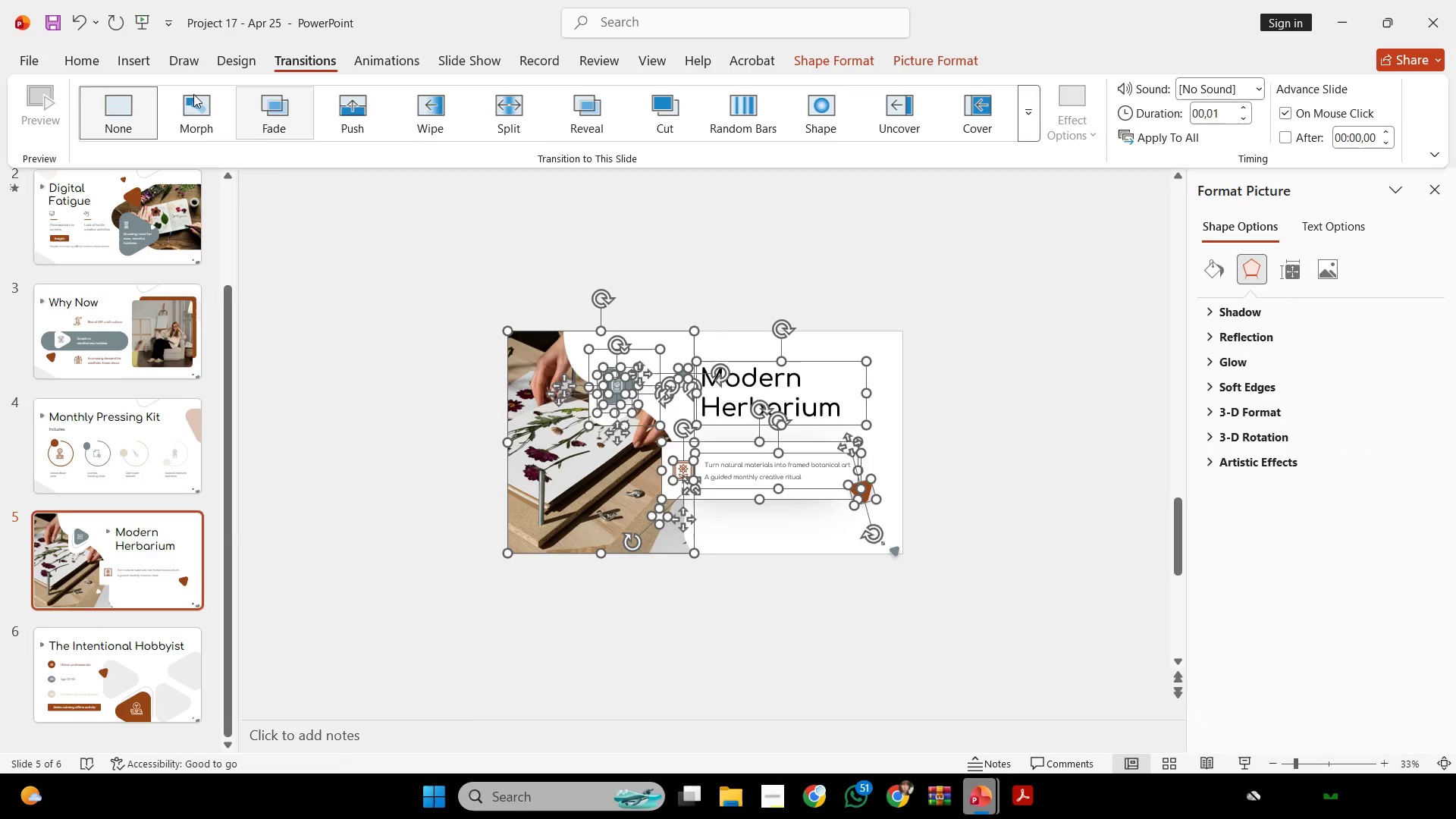 
left_click([126, 99])
 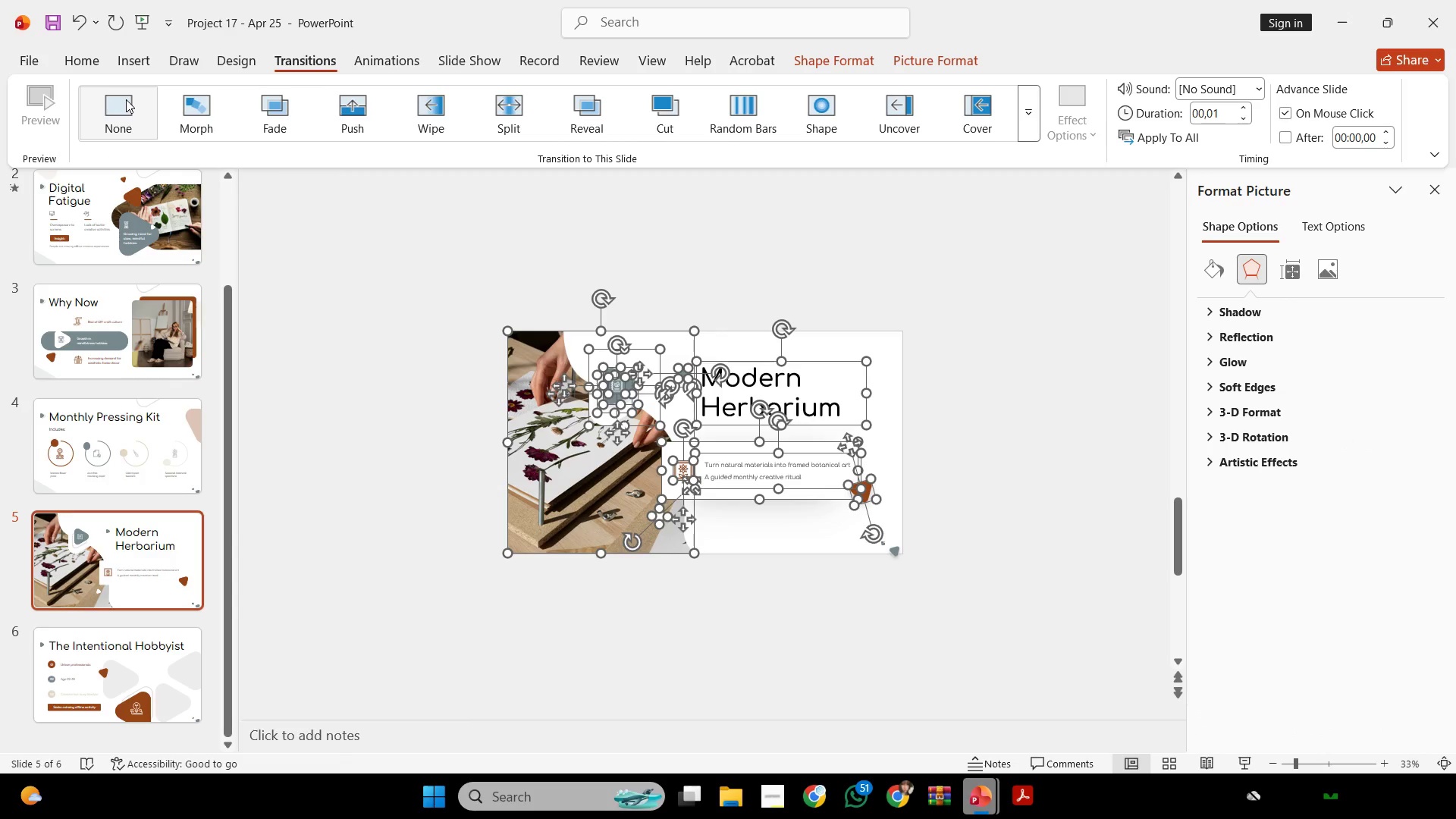 
left_click([674, 249])
 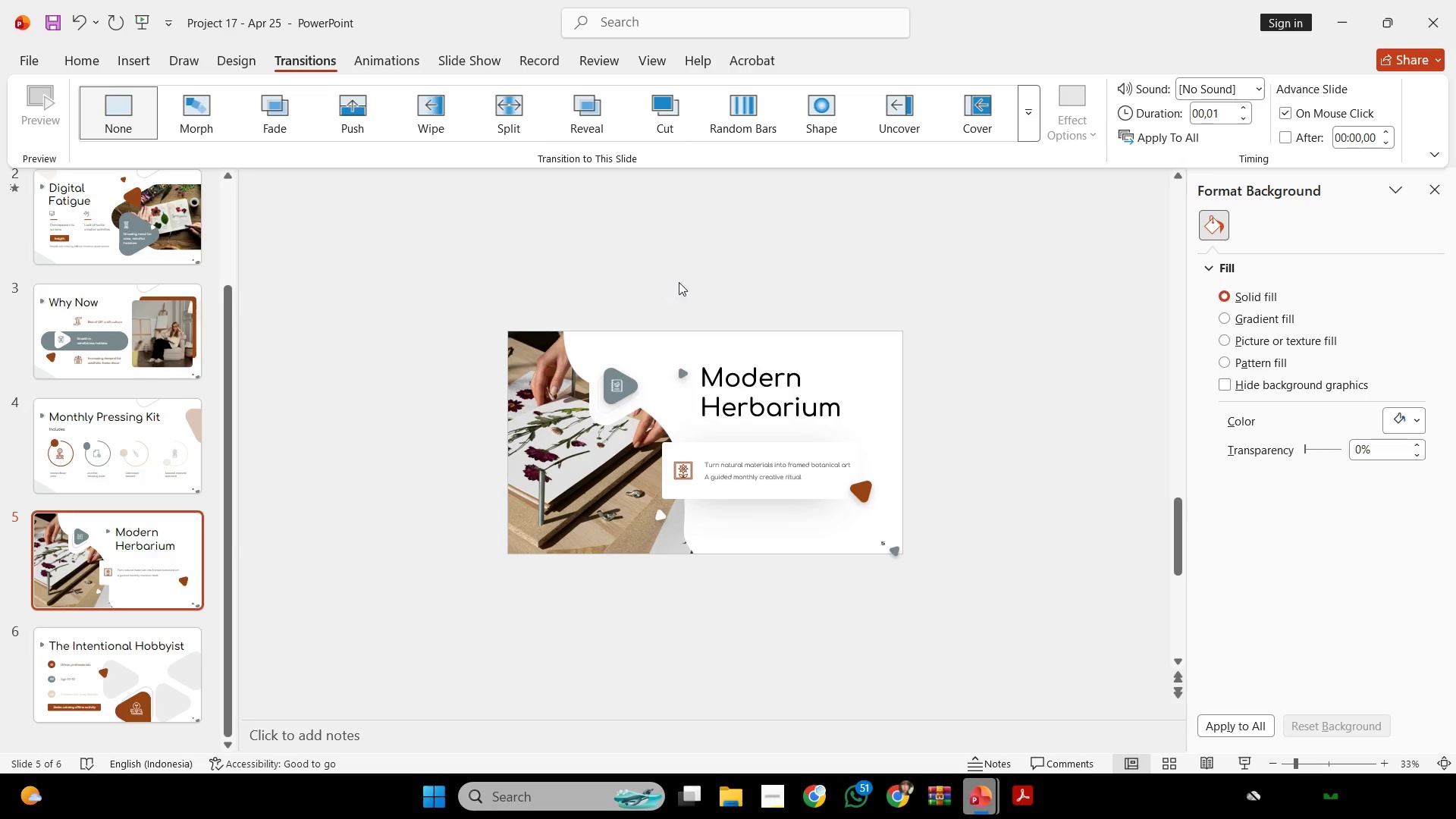 
wait(6.48)
 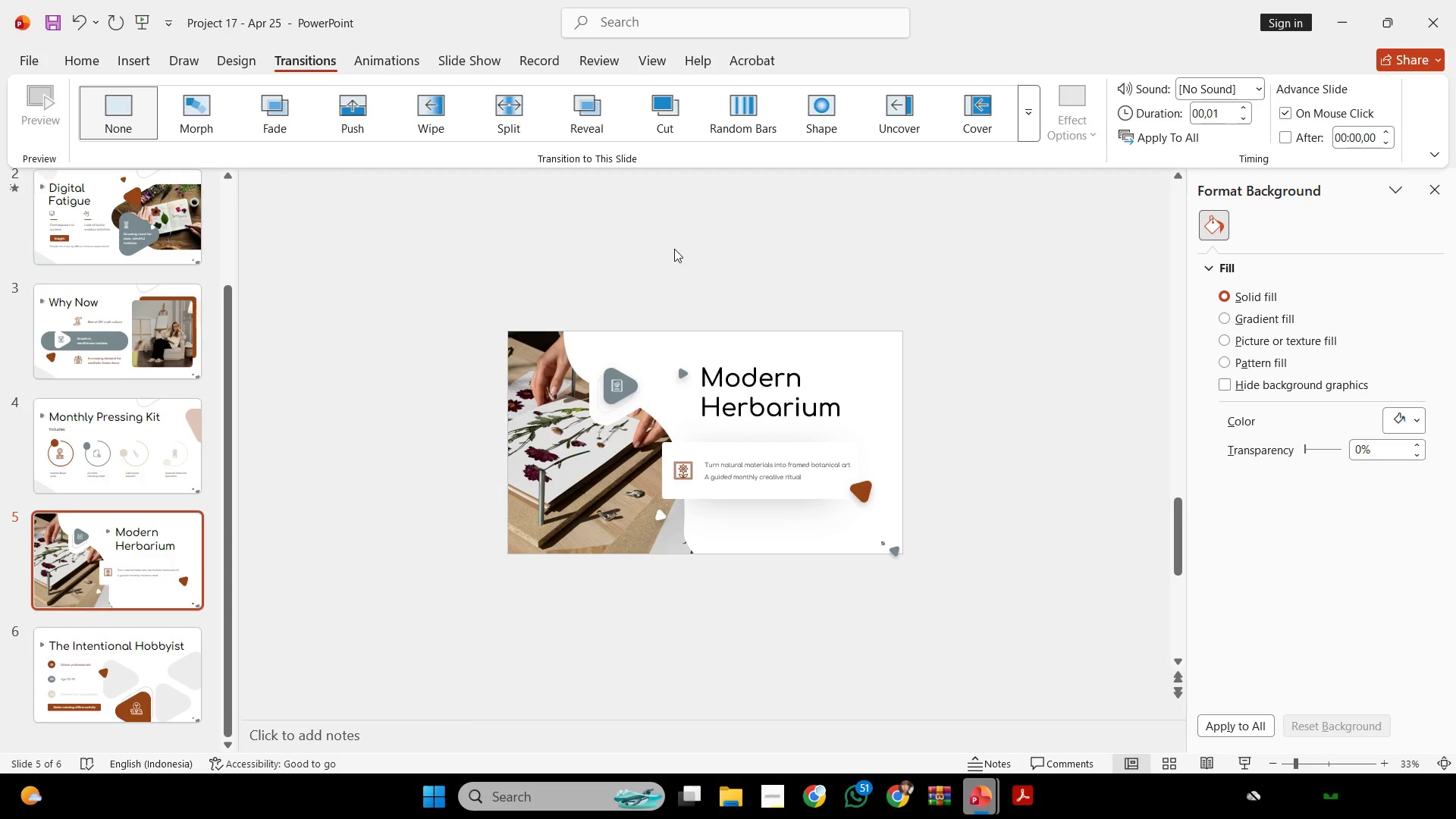 
left_click([781, 809])